 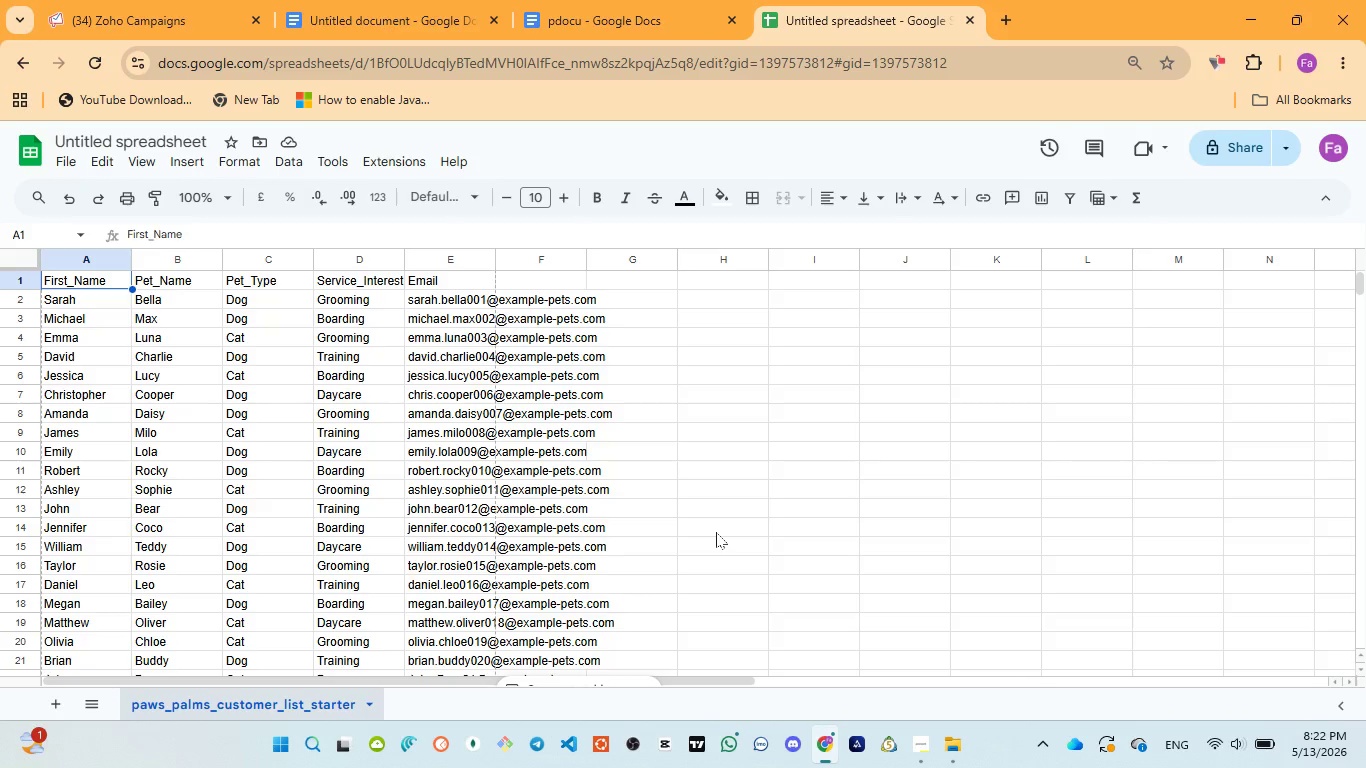 
left_click([373, 283])
 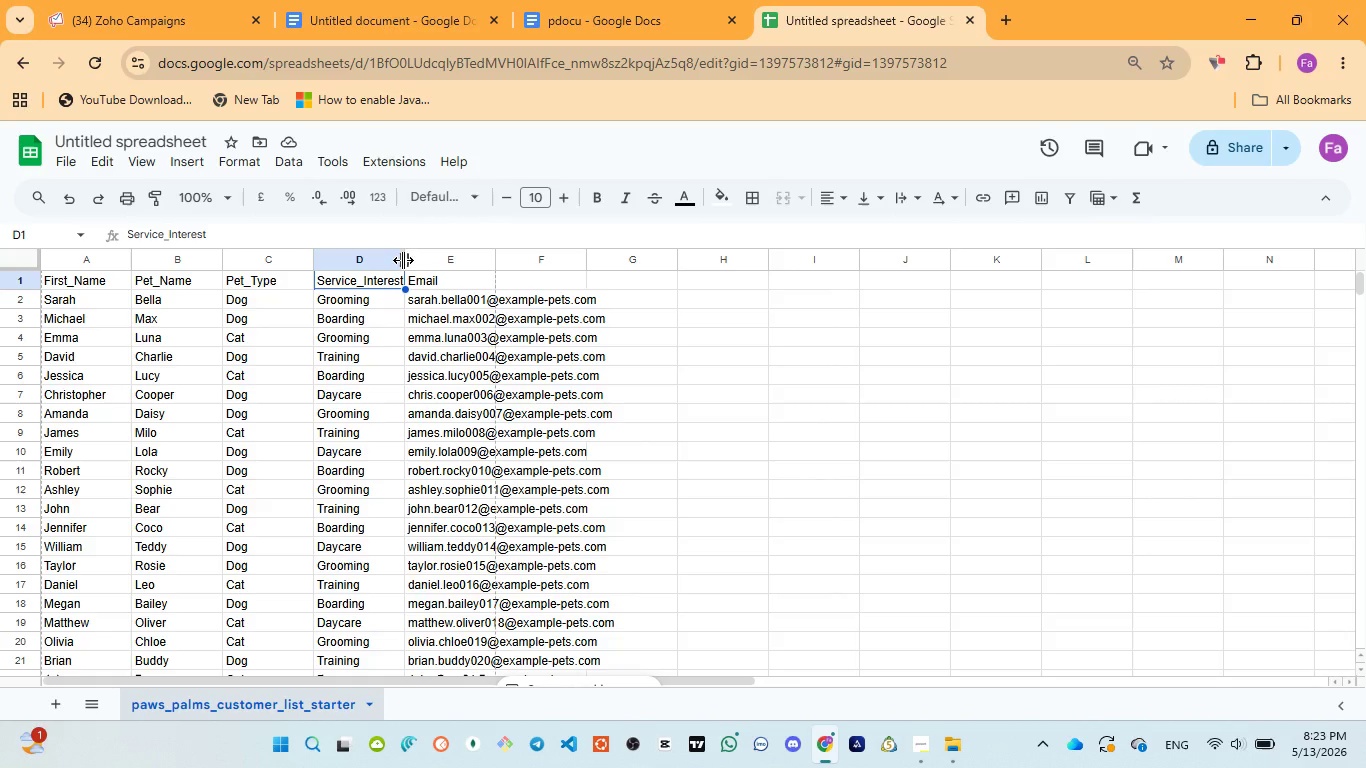 
left_click_drag(start_coordinate=[405, 258], to_coordinate=[444, 256])
 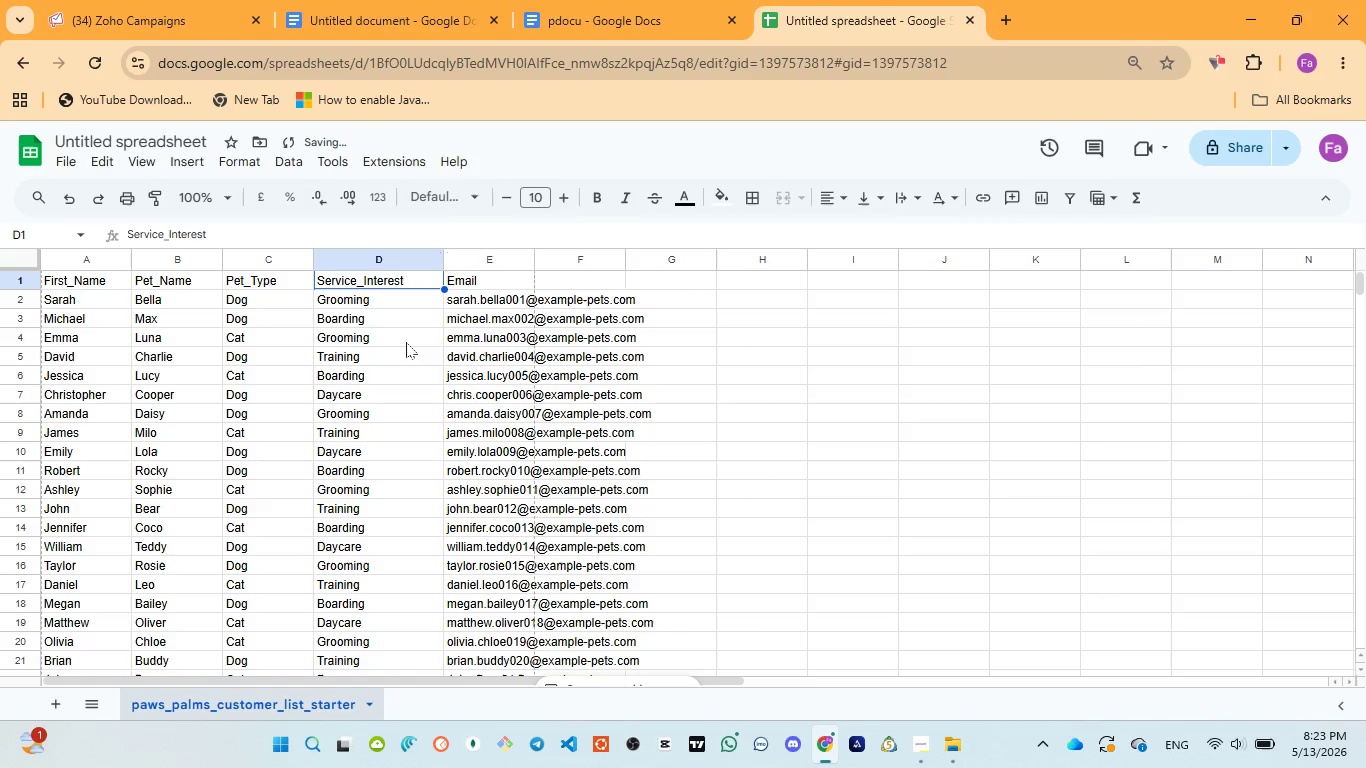 
scroll: coordinate [398, 364], scroll_direction: down, amount: 4.0
 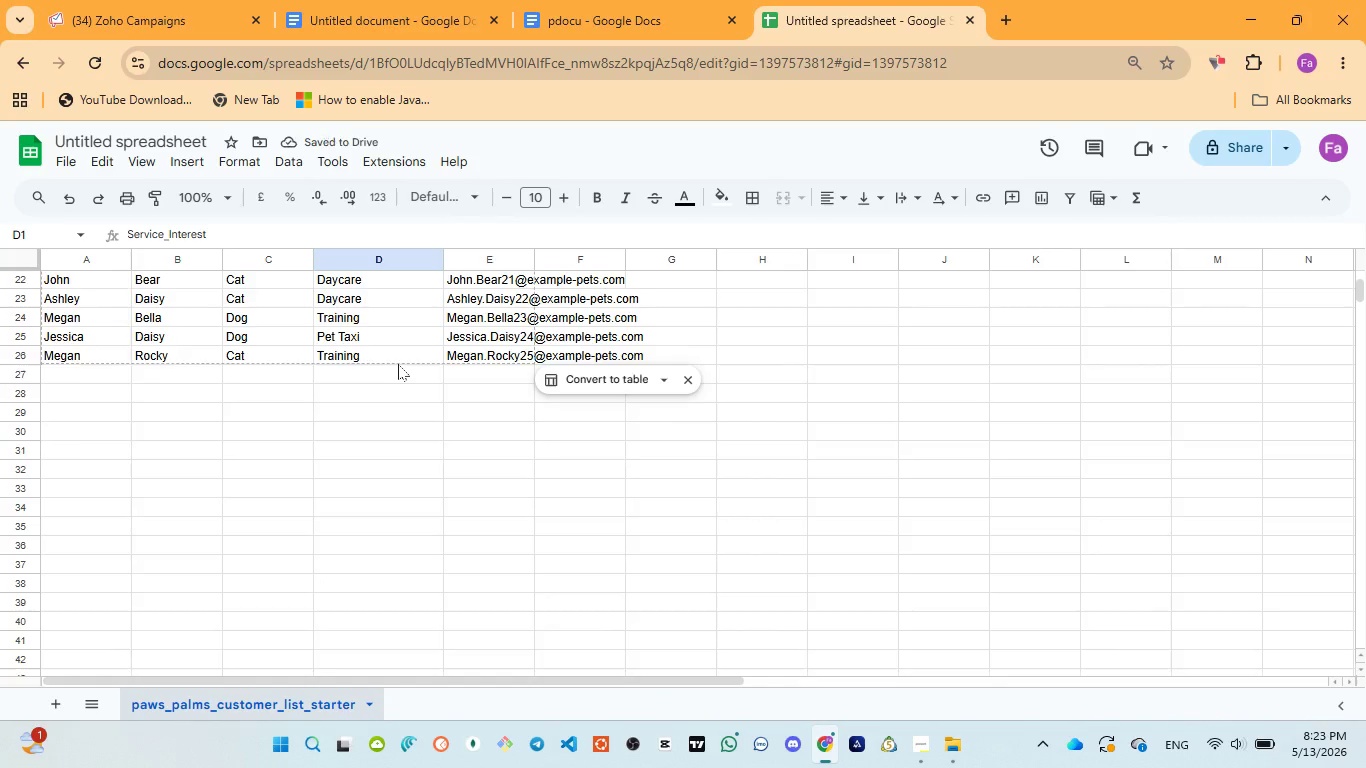 
scroll: coordinate [398, 364], scroll_direction: up, amount: 4.0
 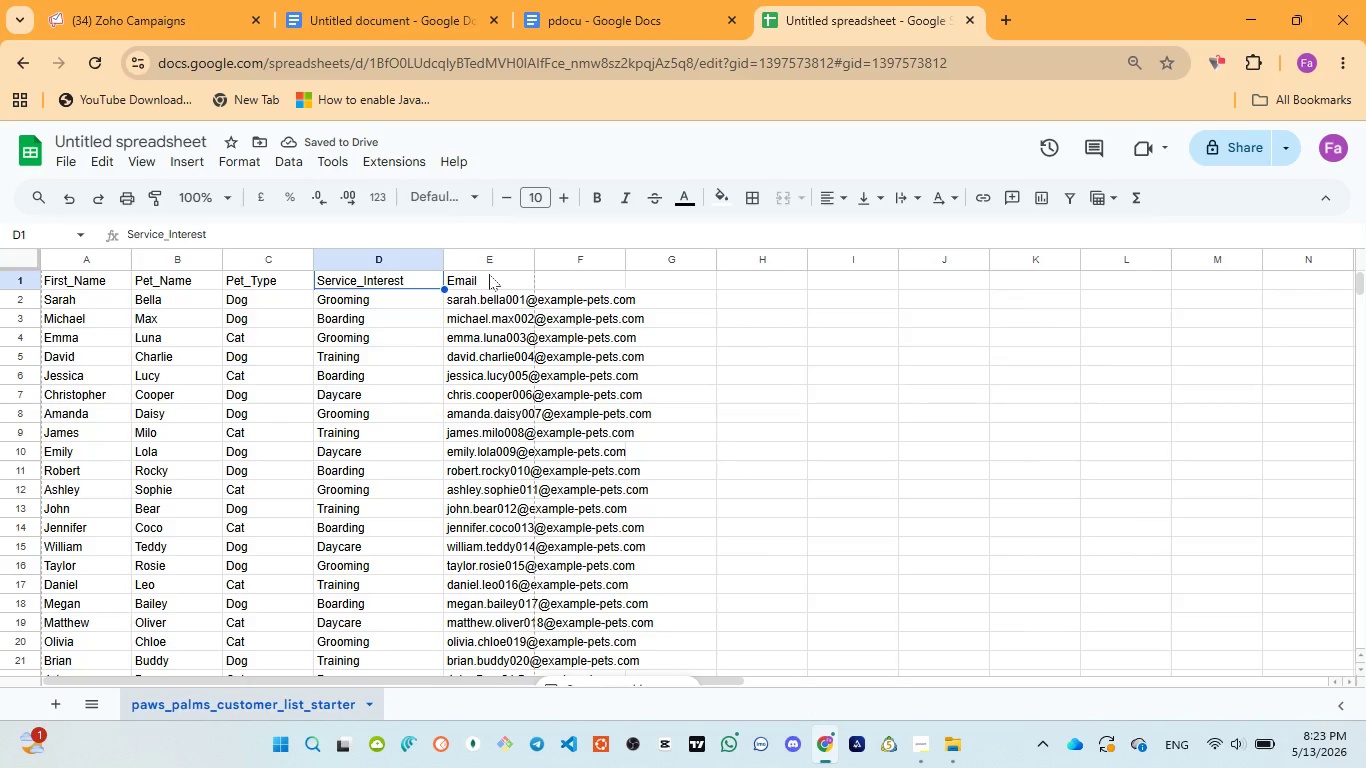 
left_click([494, 282])
 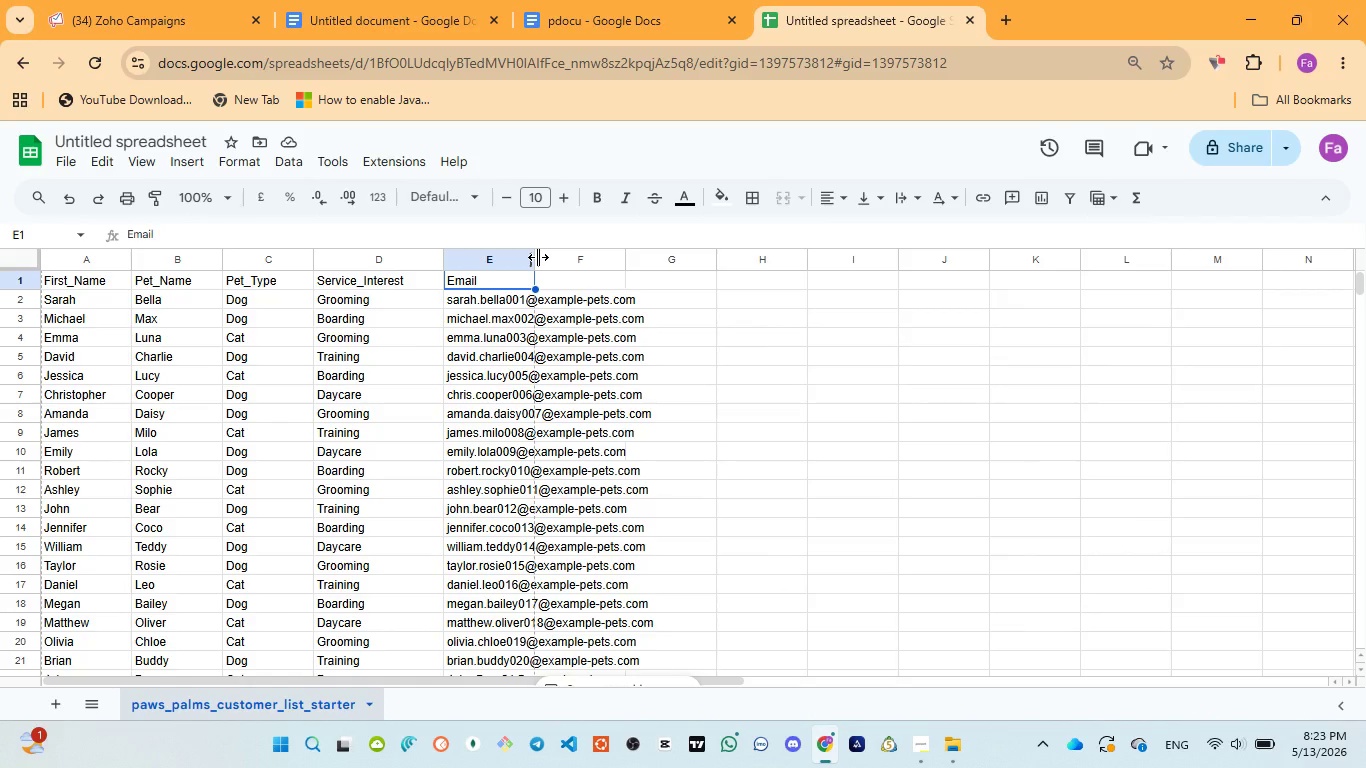 
left_click_drag(start_coordinate=[538, 257], to_coordinate=[678, 262])
 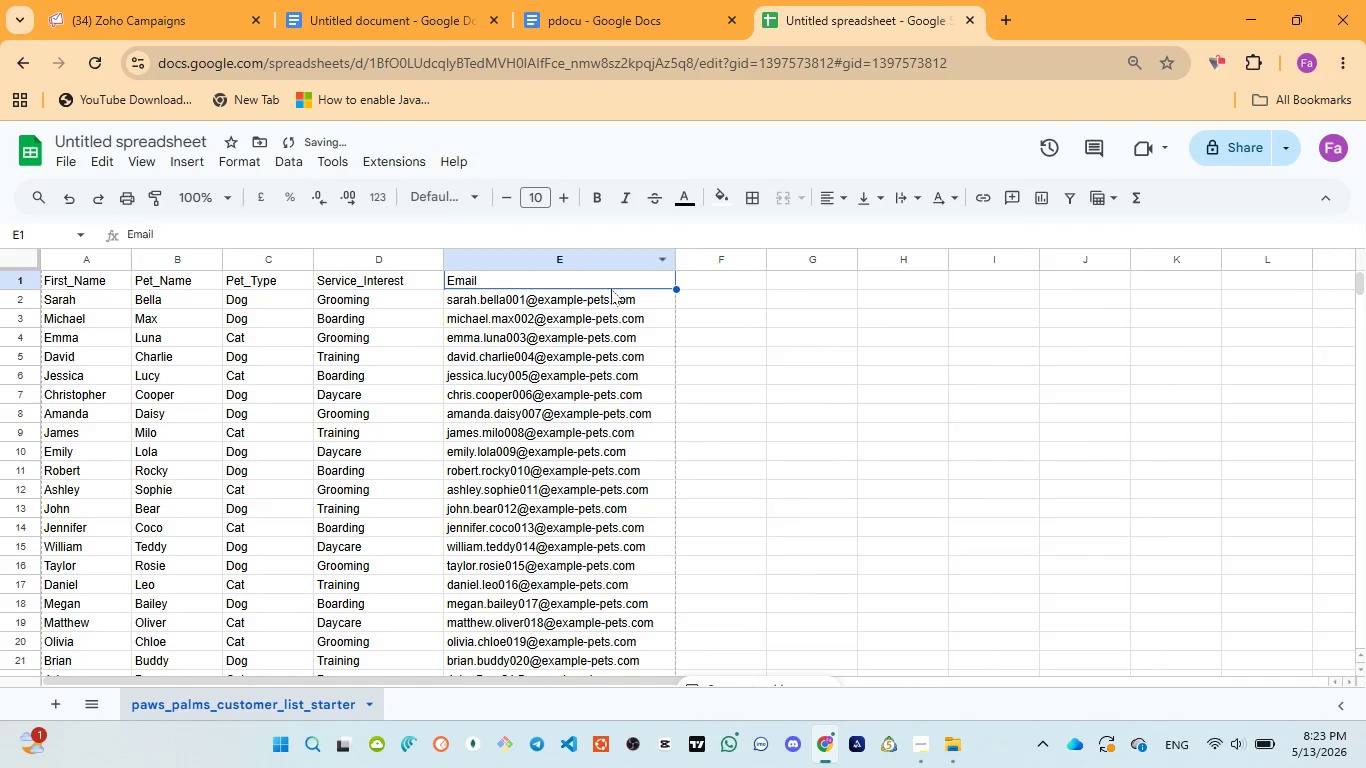 
scroll: coordinate [611, 289], scroll_direction: down, amount: 1.0
 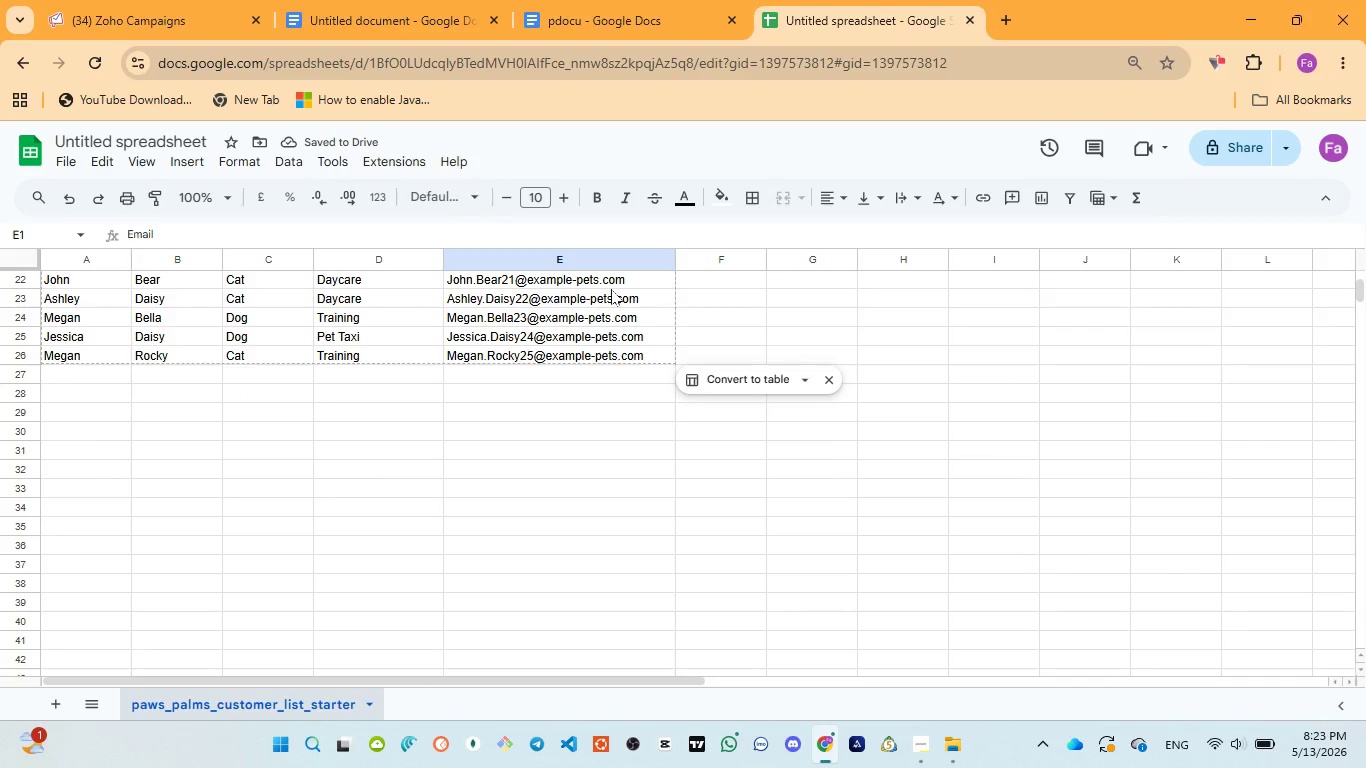 
scroll: coordinate [611, 289], scroll_direction: up, amount: 5.0
 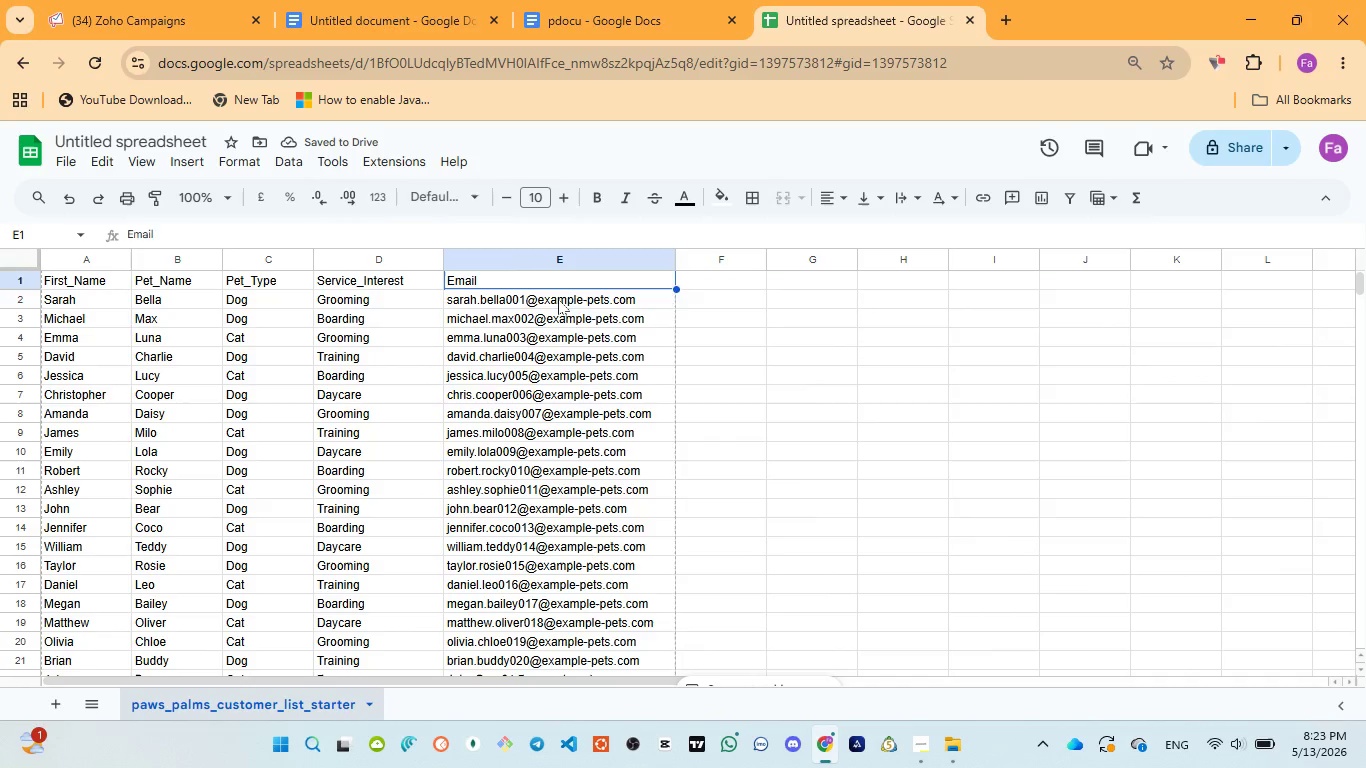 
double_click([558, 299])
 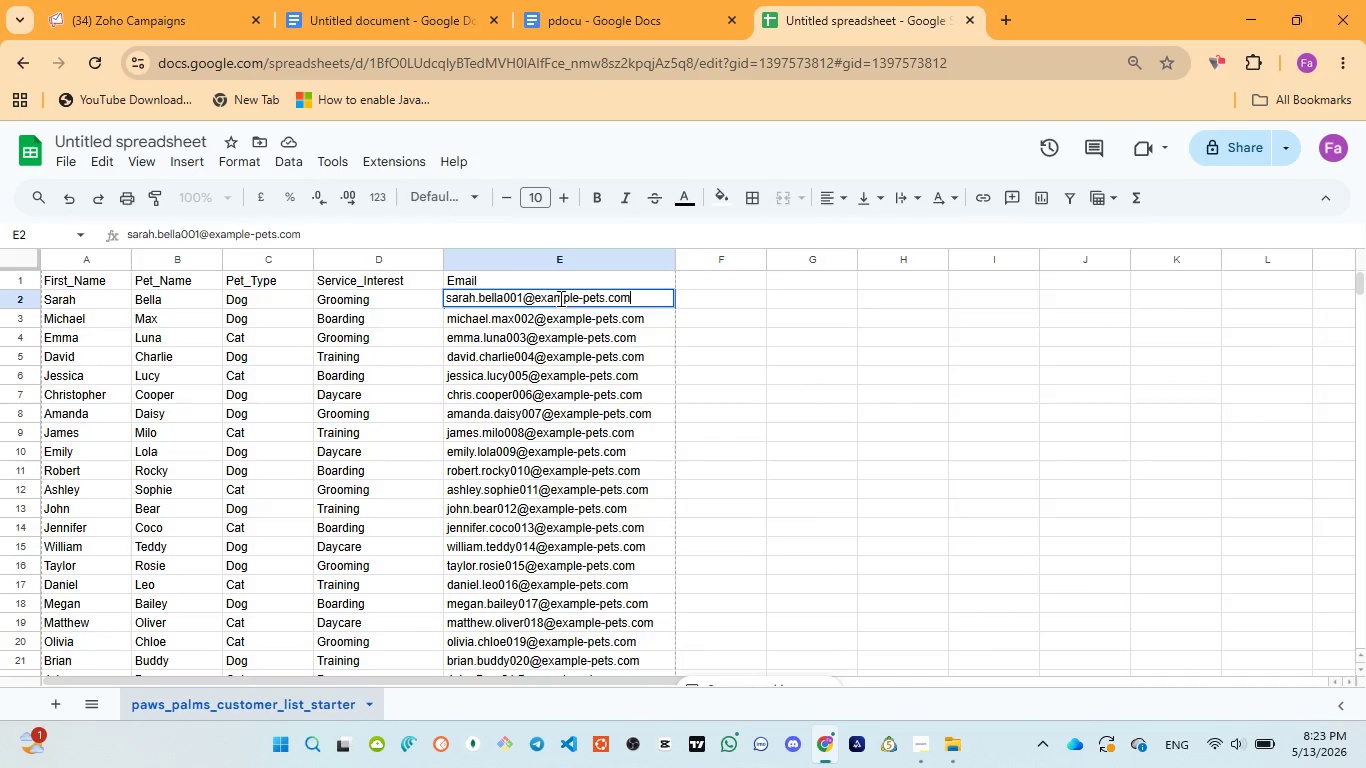 
double_click([559, 298])
 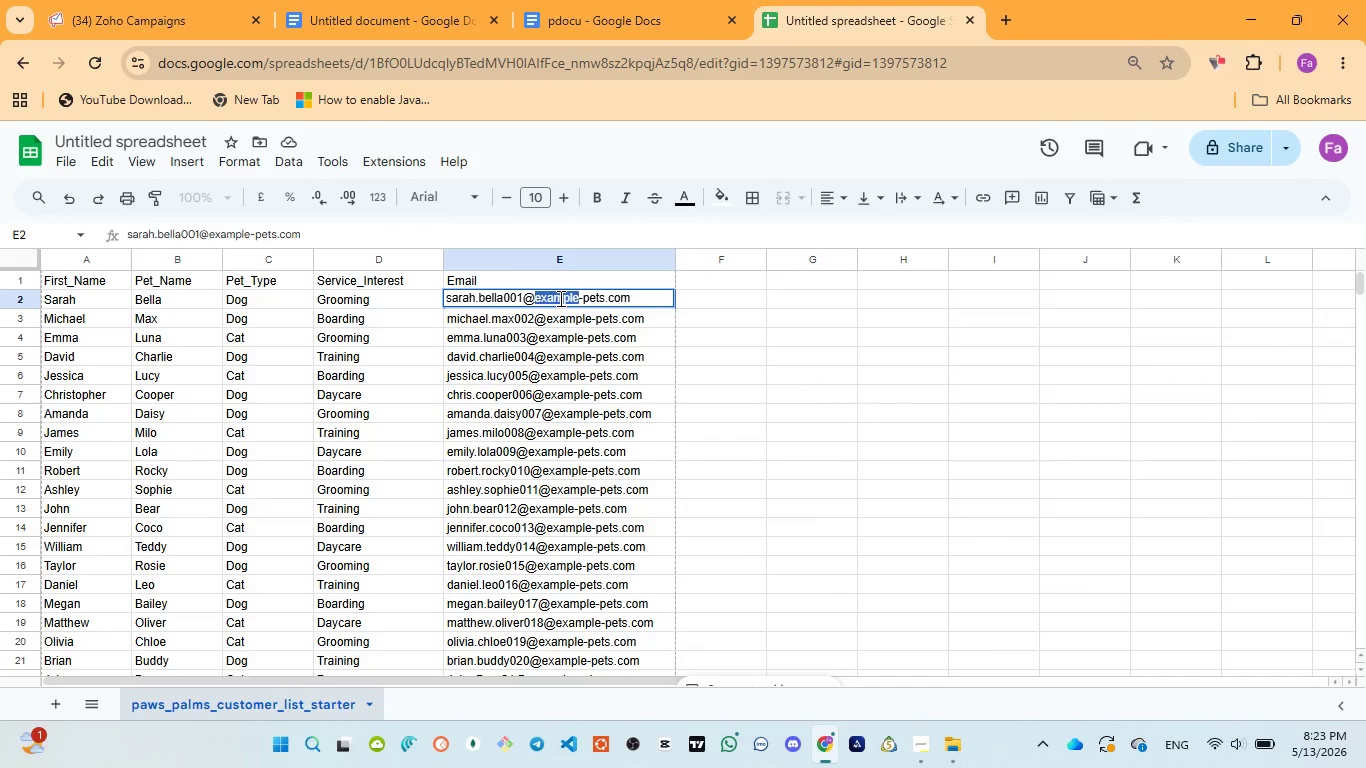 
key(Backspace)
 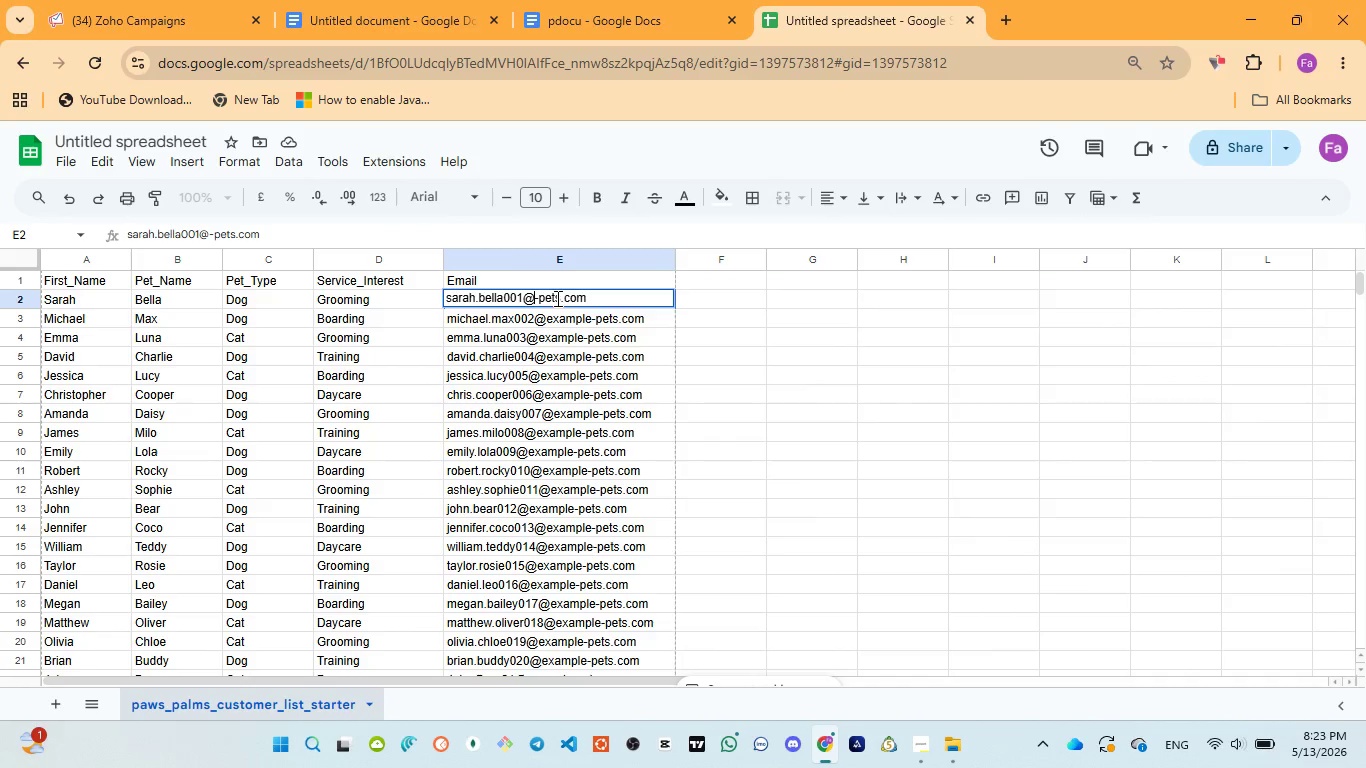 
double_click([551, 296])
 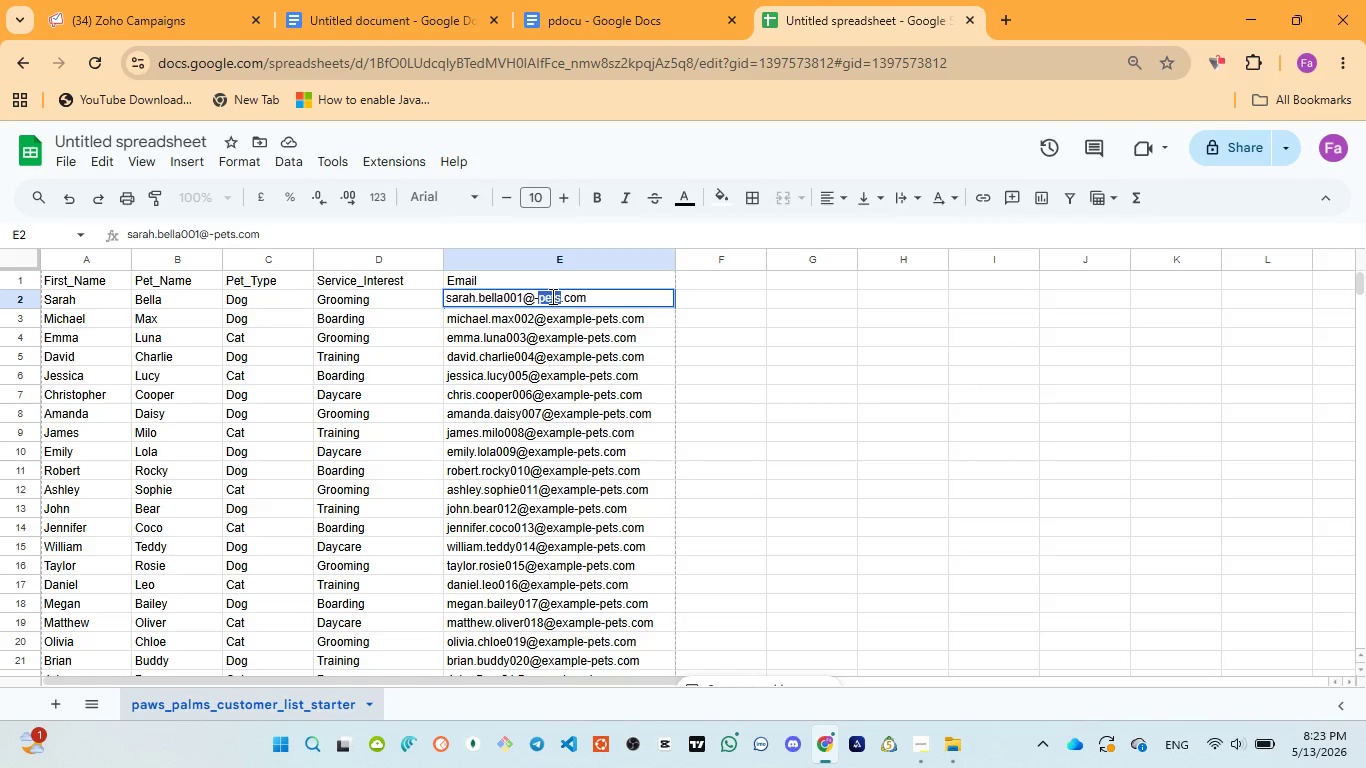 
key(Backspace)
key(Backspace)
type(gmail)
 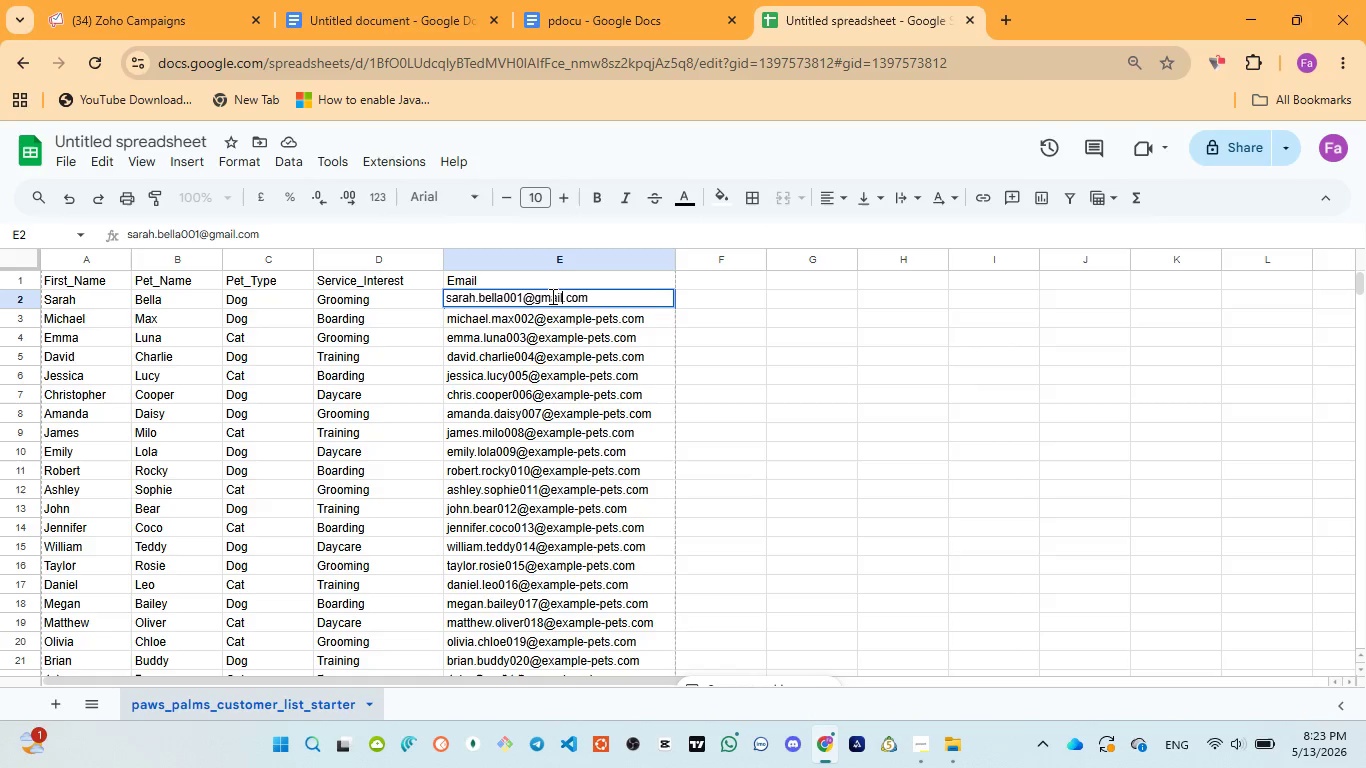 
double_click([551, 296])
 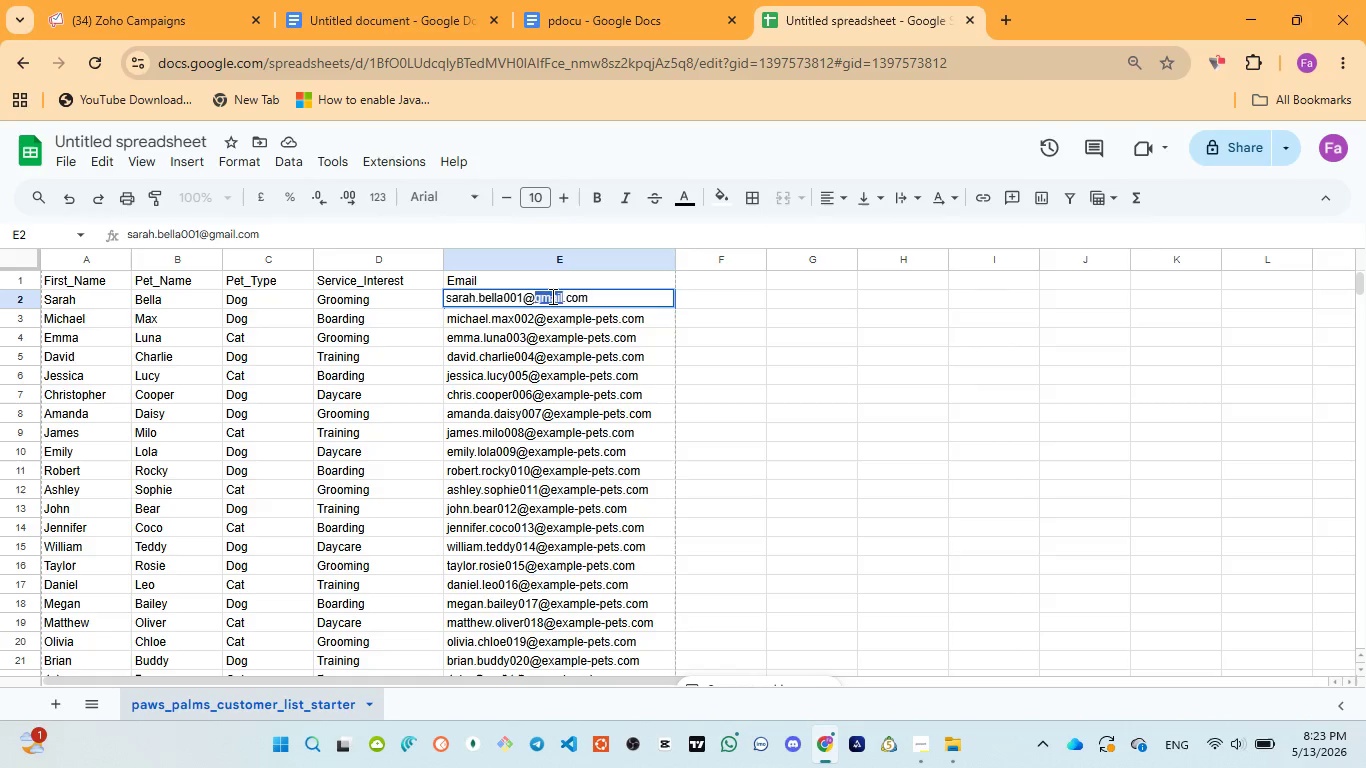 
triple_click([551, 296])
 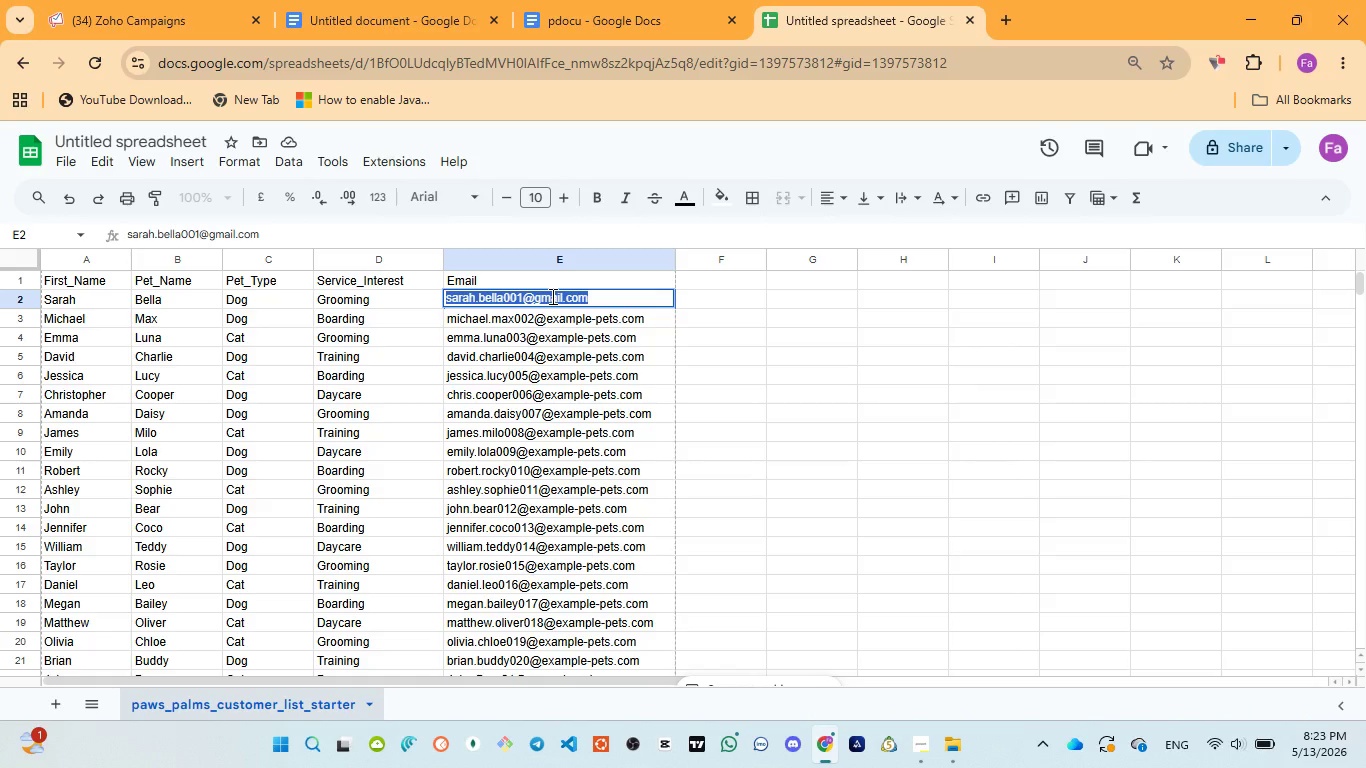 
left_click([551, 296])
 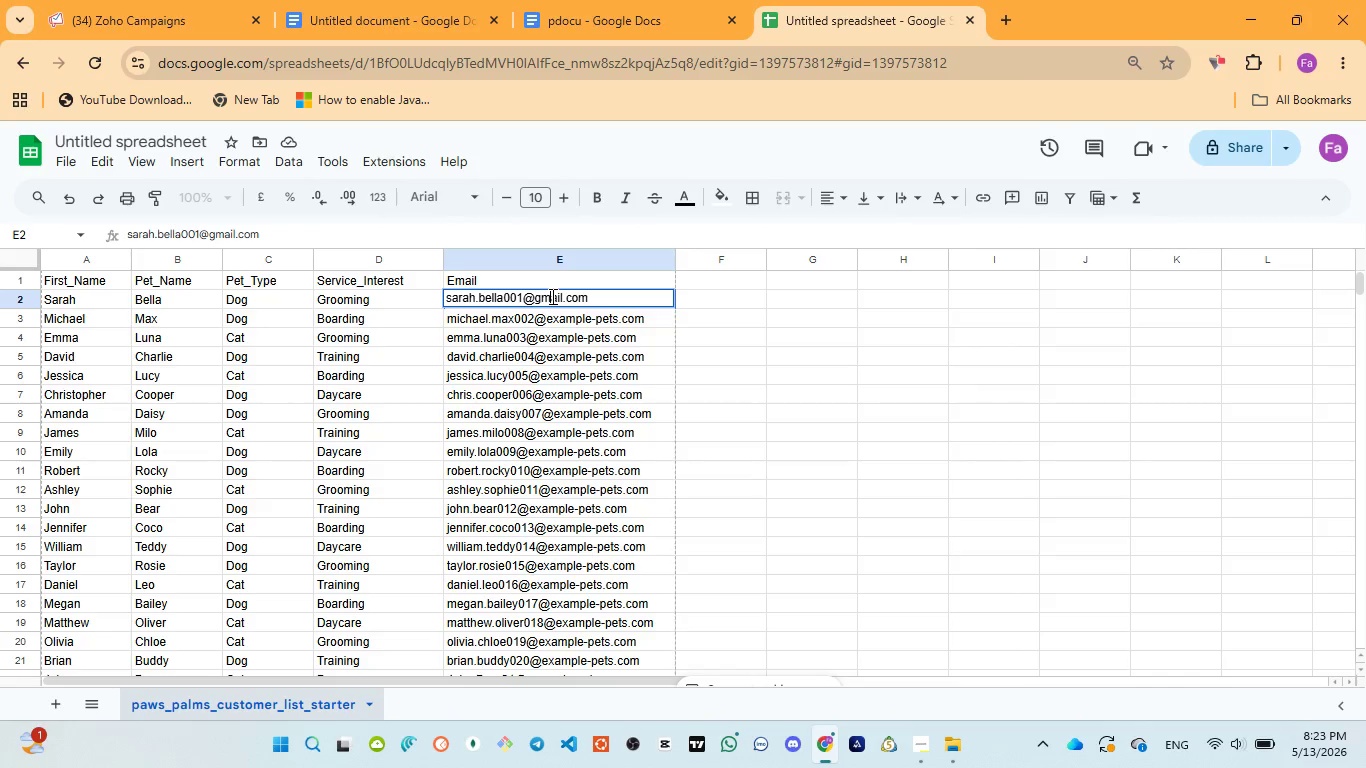 
double_click([551, 296])
 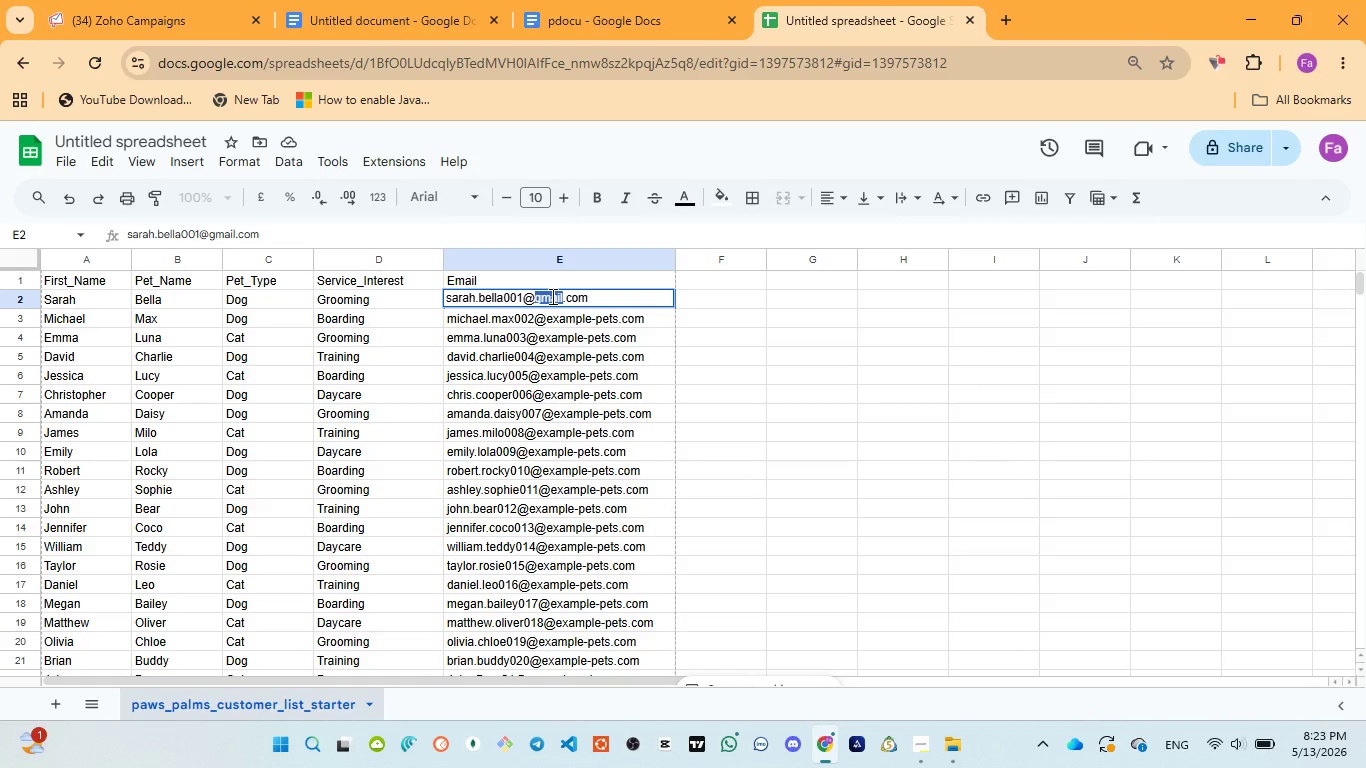 
key(Control+C)
 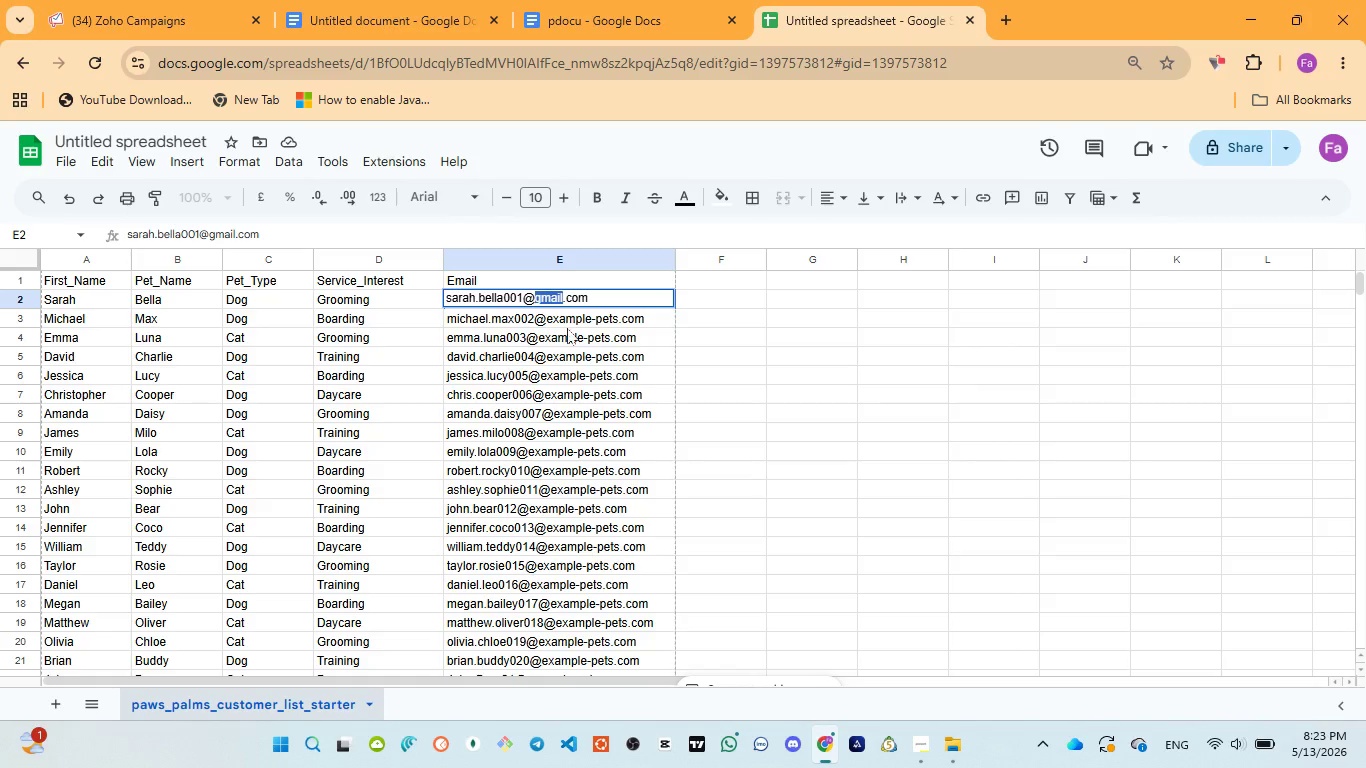 
left_click([566, 322])
 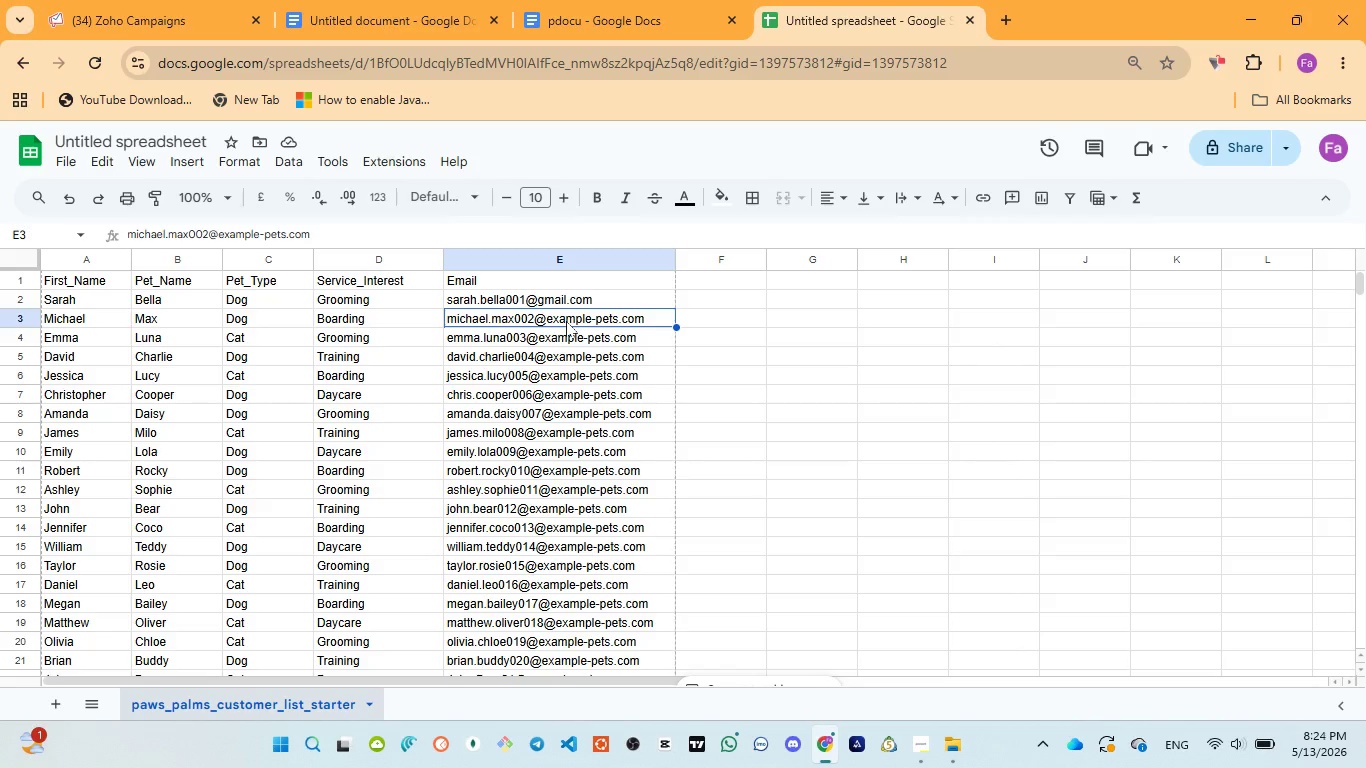 
wait(37.42)
 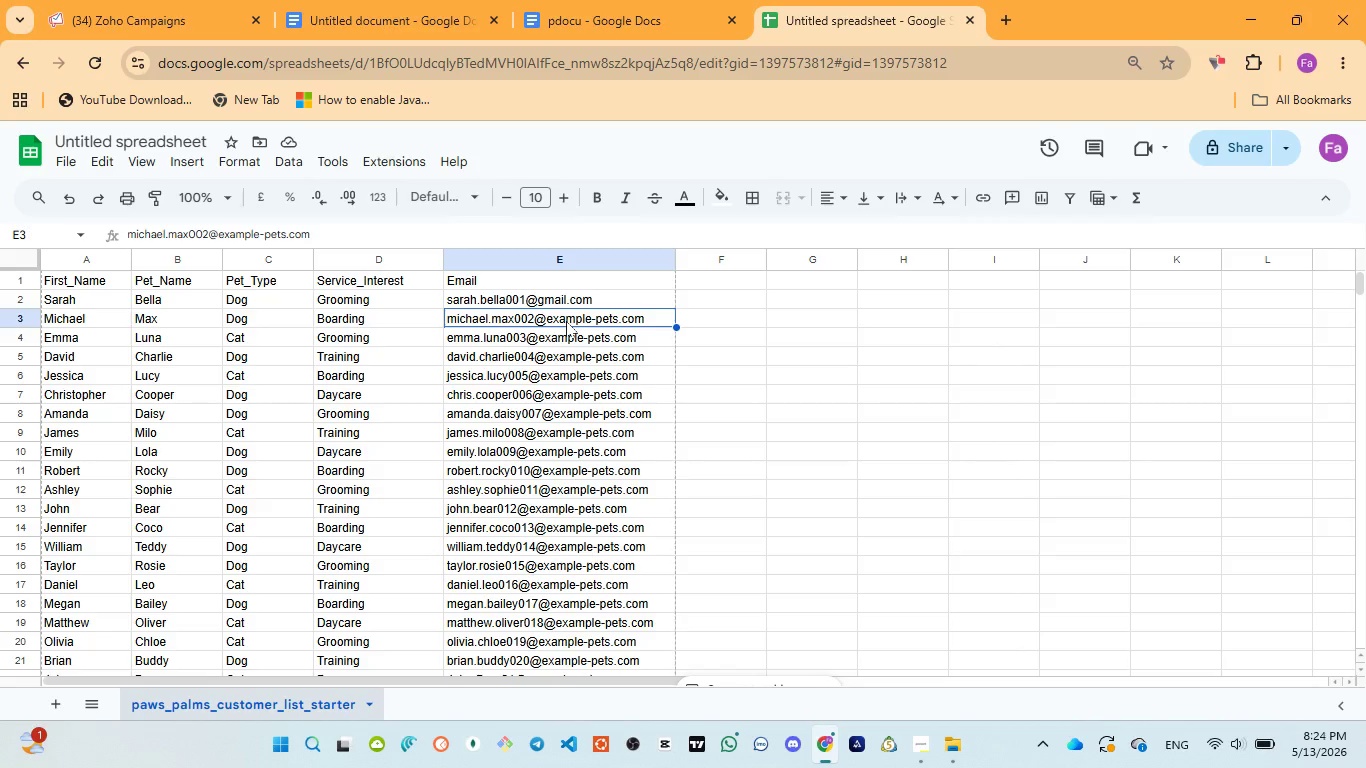 
double_click([565, 321])
 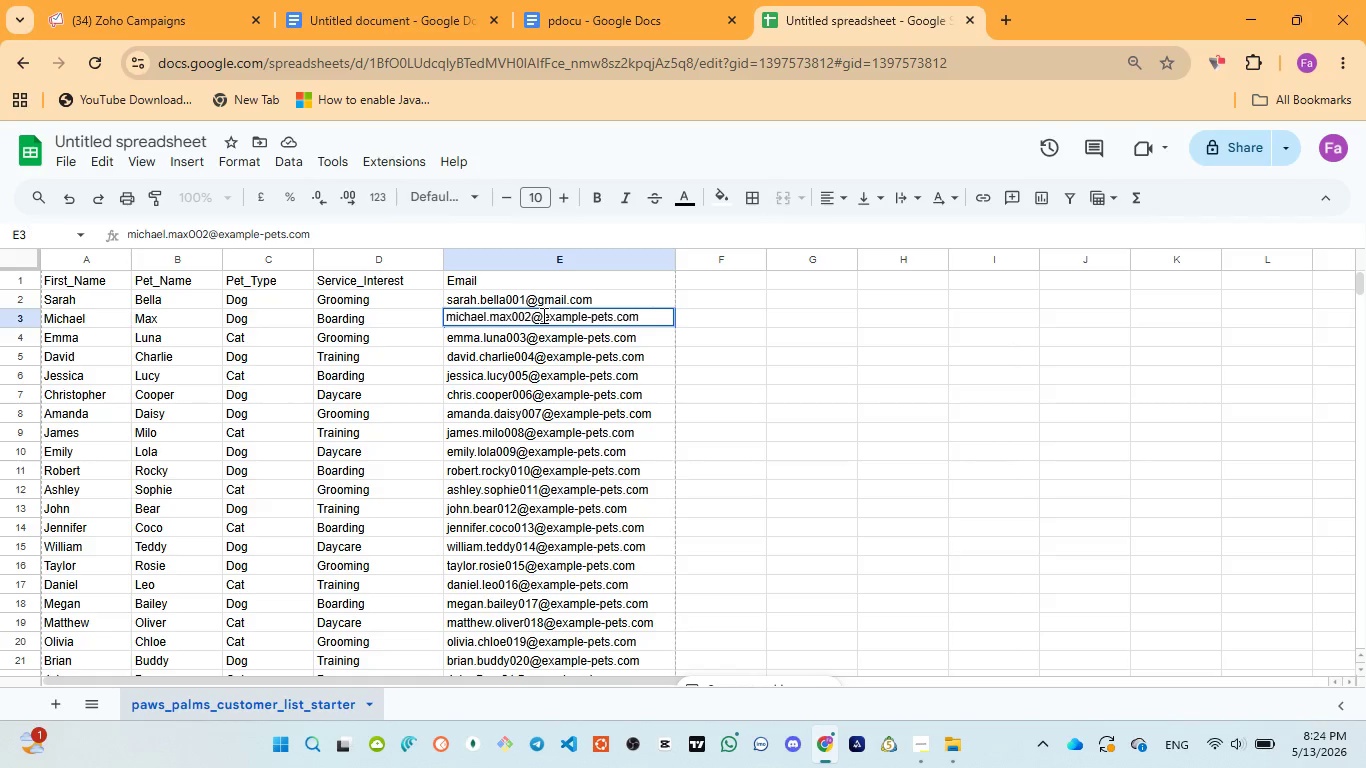 
left_click_drag(start_coordinate=[542, 315], to_coordinate=[611, 315])
 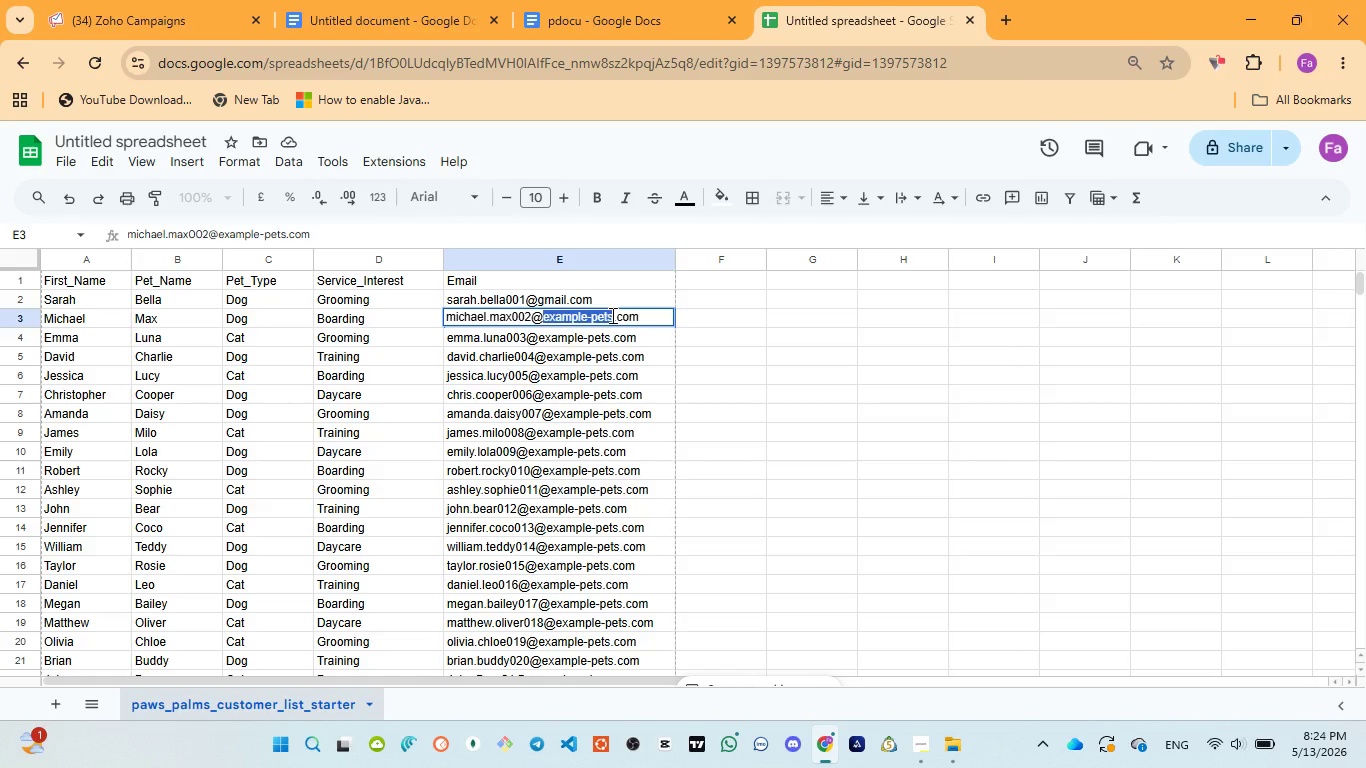 
key(Control+V)
 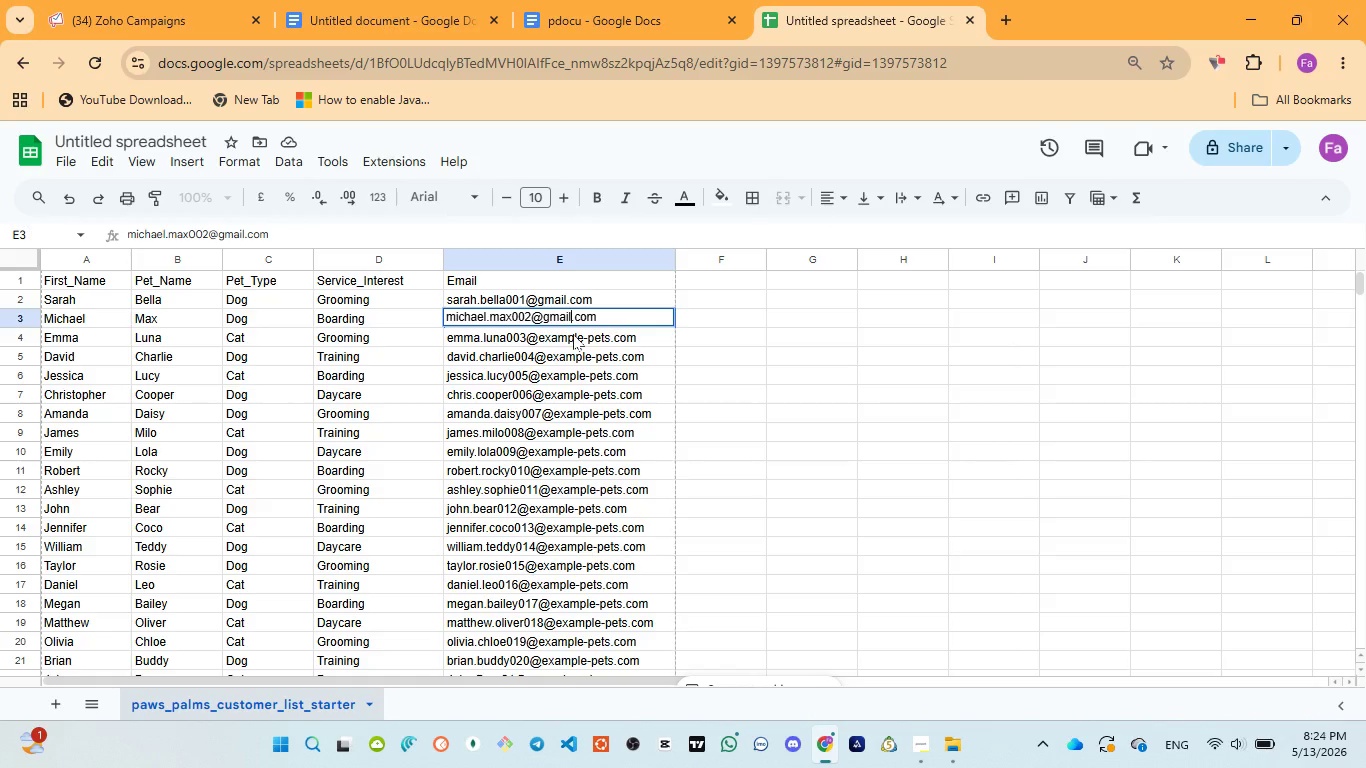 
double_click([571, 335])
 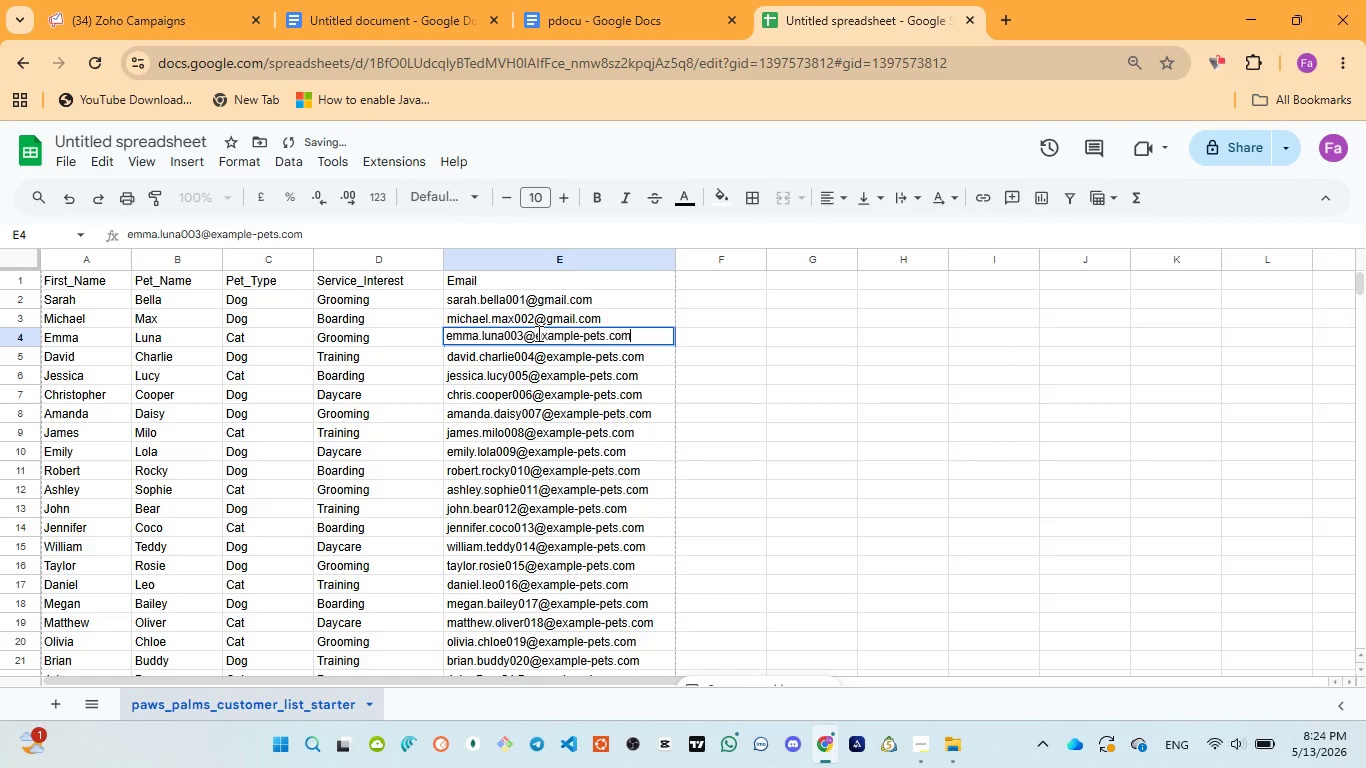 
left_click_drag(start_coordinate=[537, 333], to_coordinate=[603, 333])
 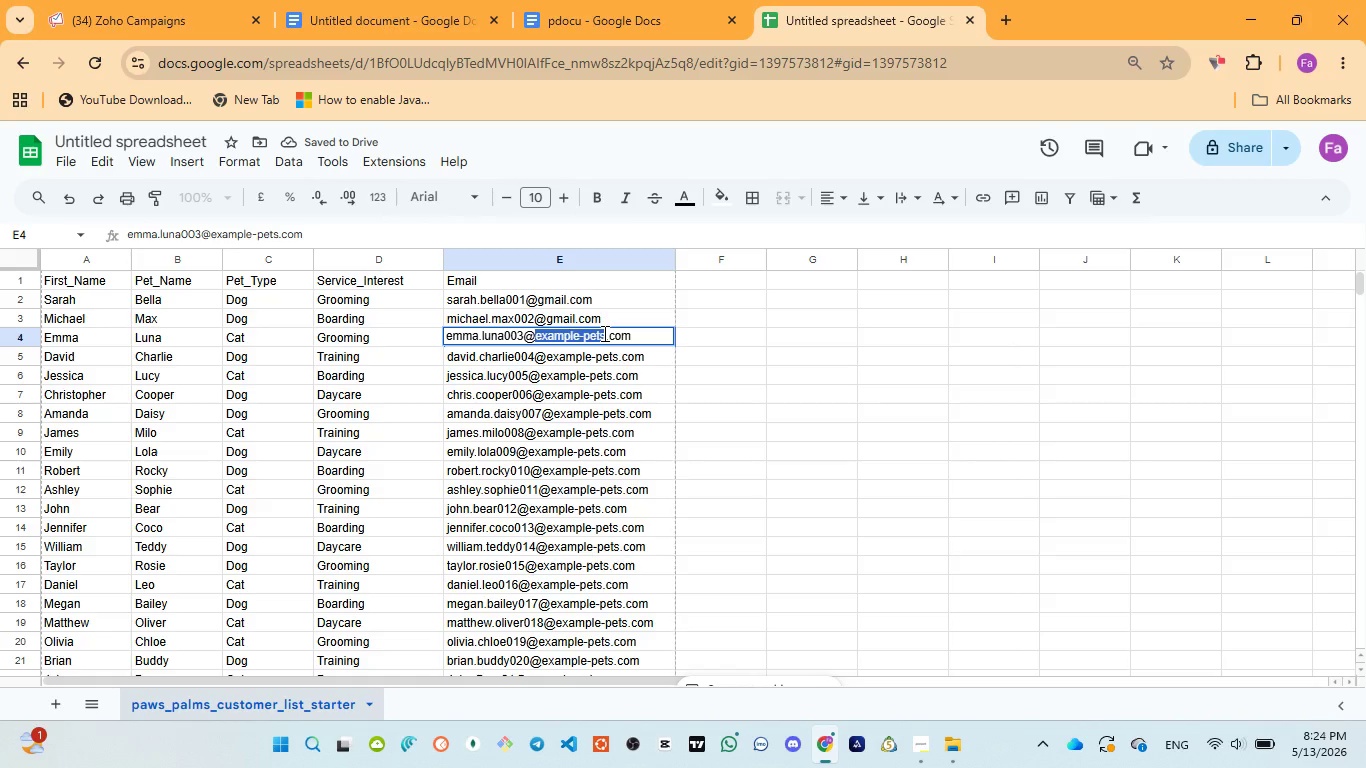 
key(Control+V)
 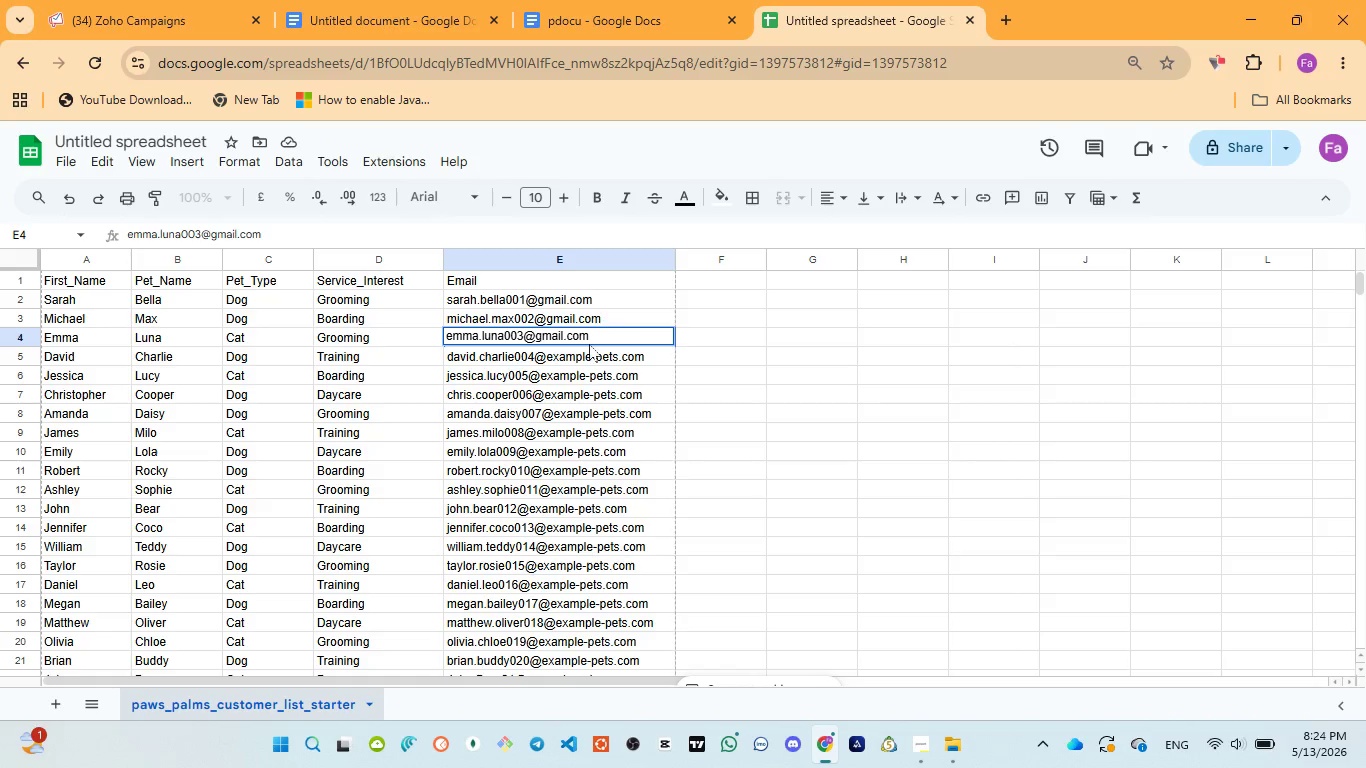 
left_click([575, 353])
 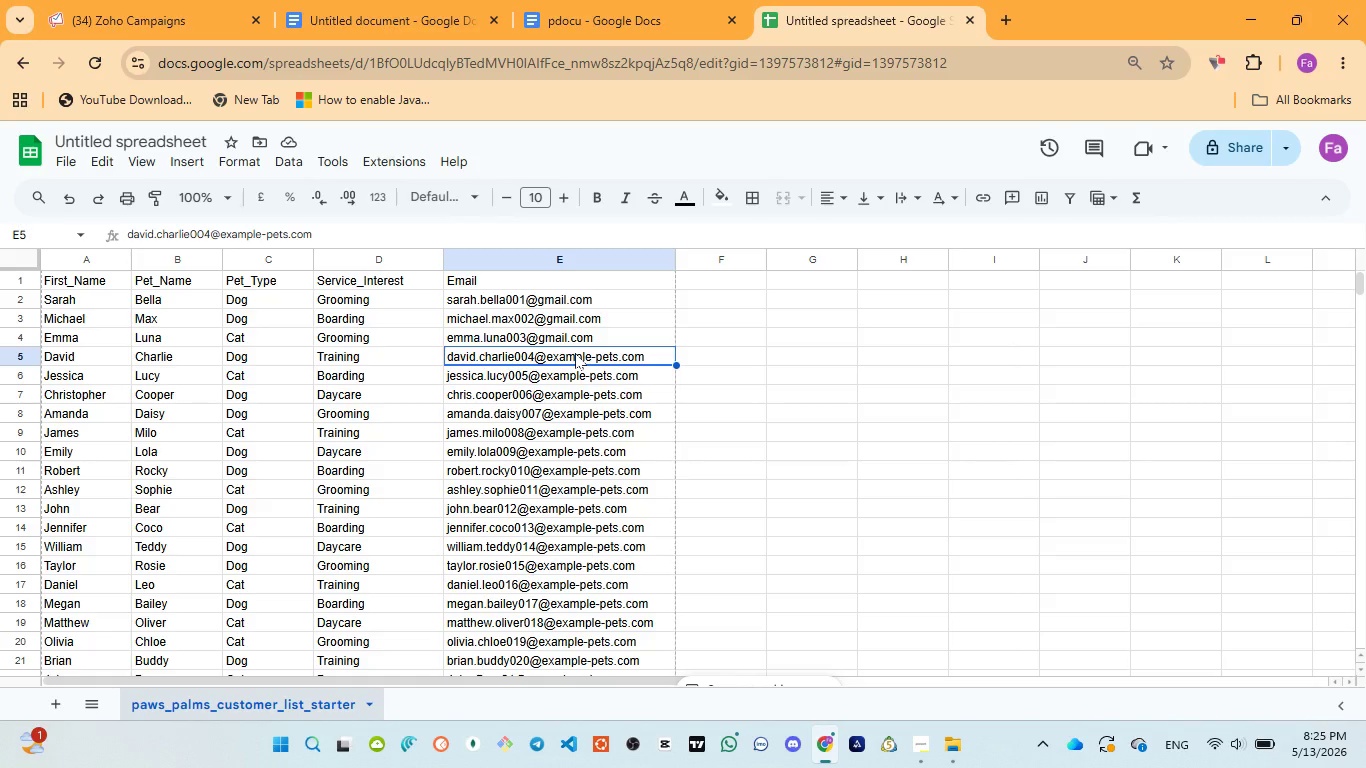 
wait(32.8)
 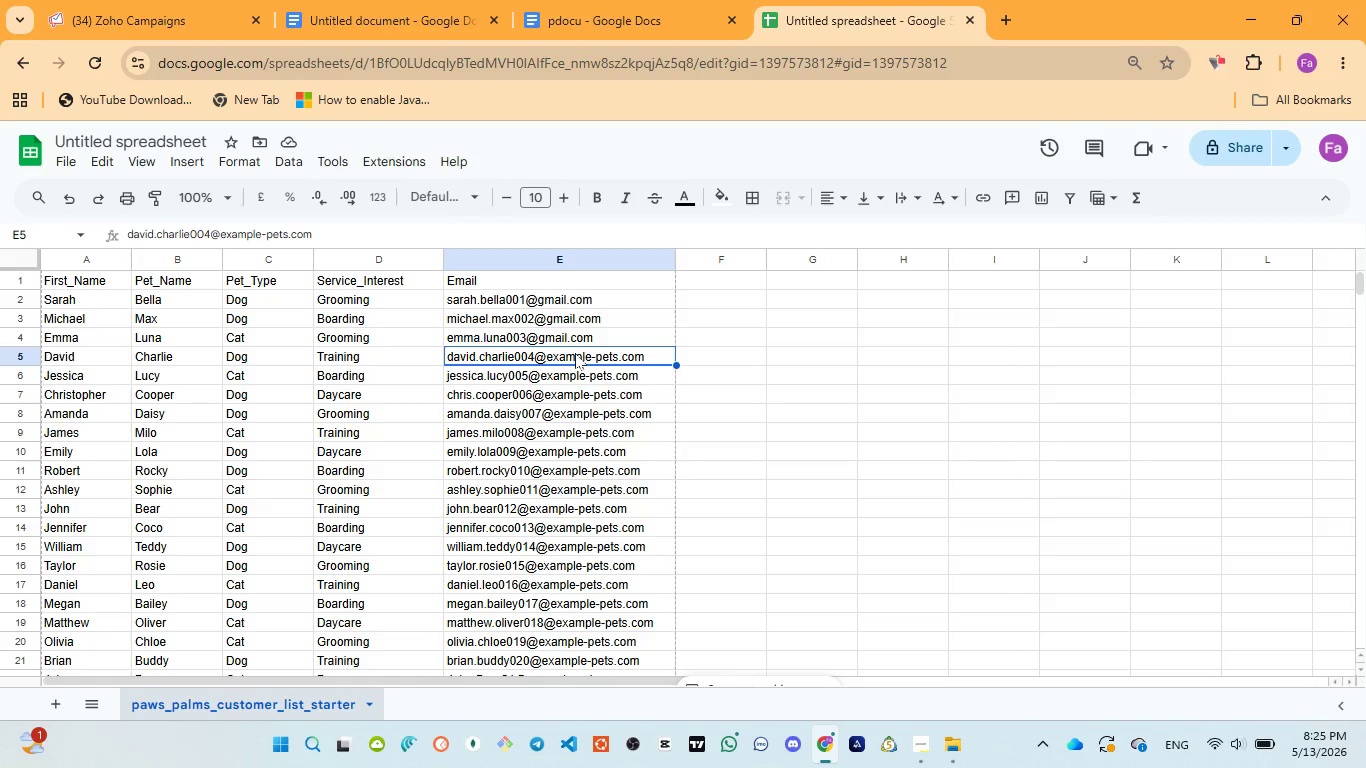 
double_click([561, 359])
 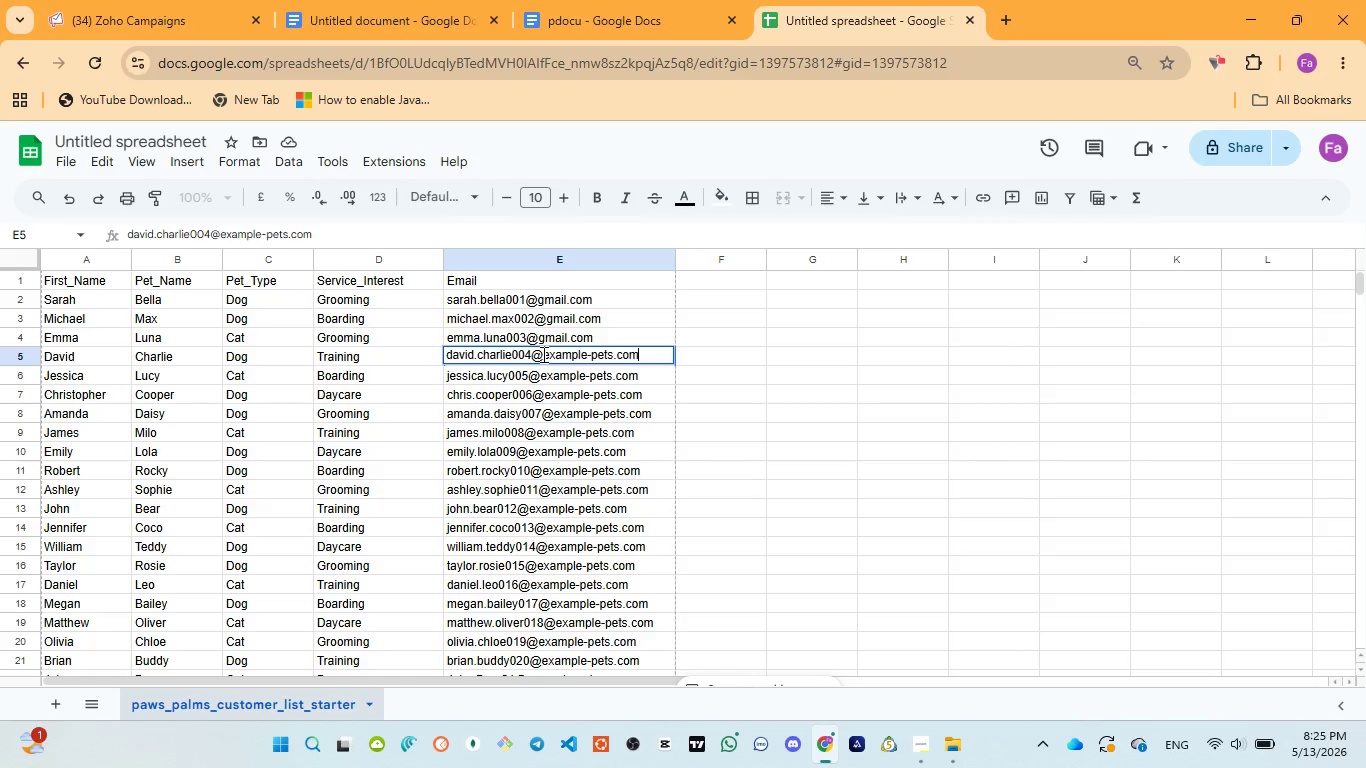 
left_click_drag(start_coordinate=[544, 353], to_coordinate=[613, 340])
 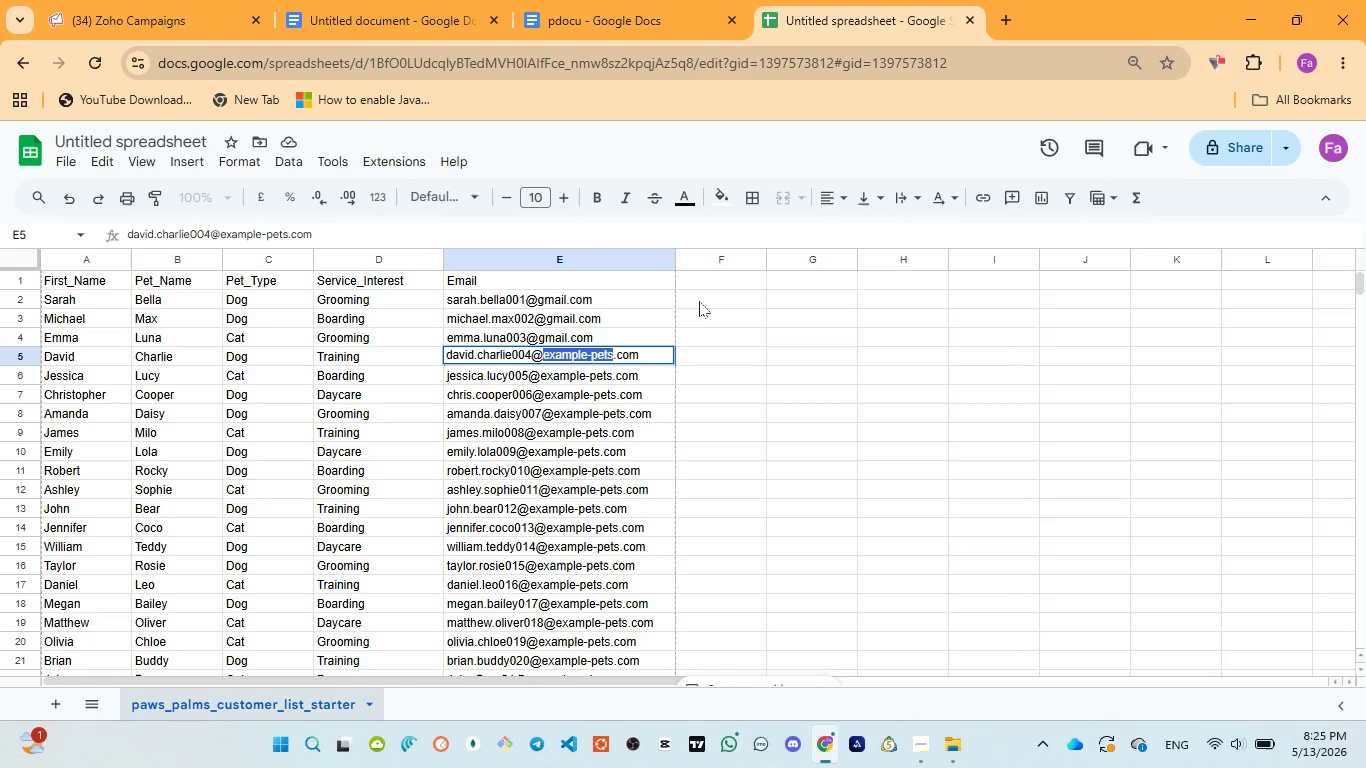 
key(Control+V)
 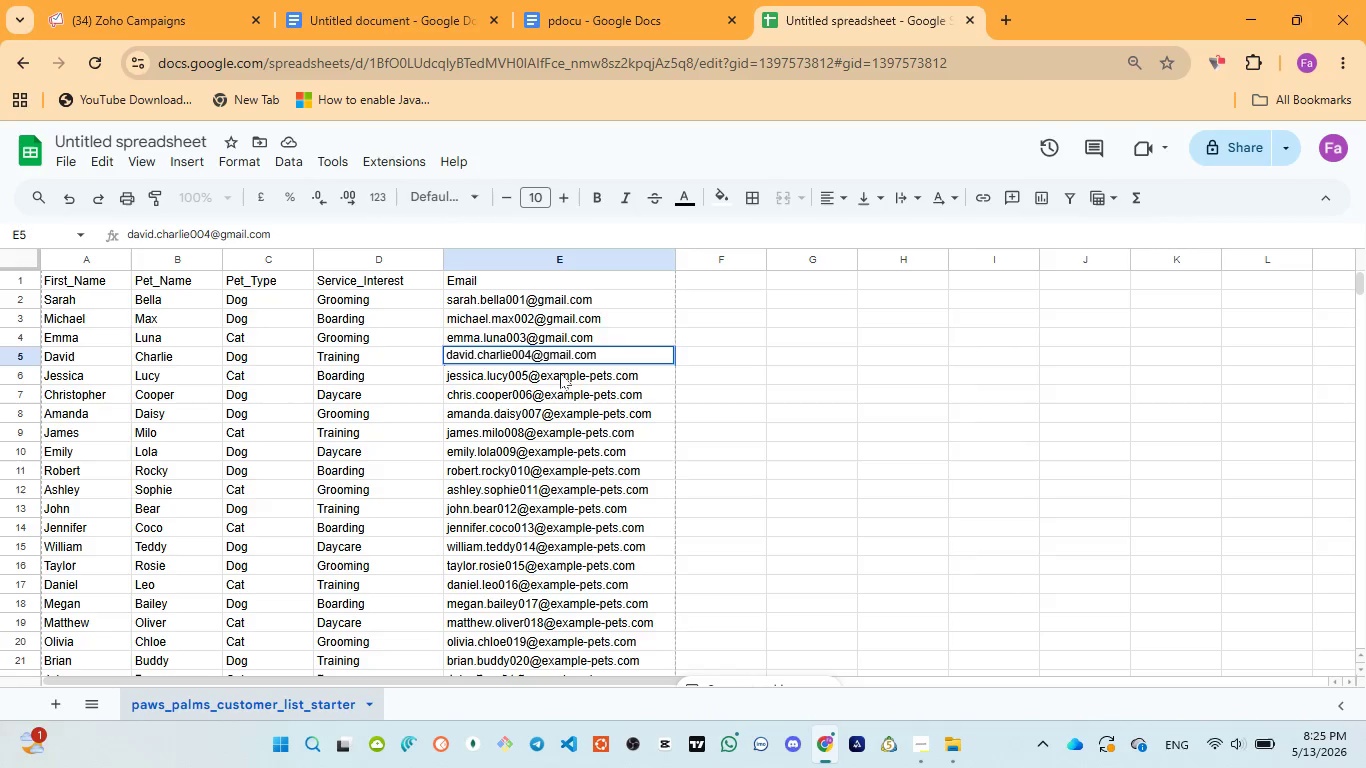 
double_click([550, 381])
 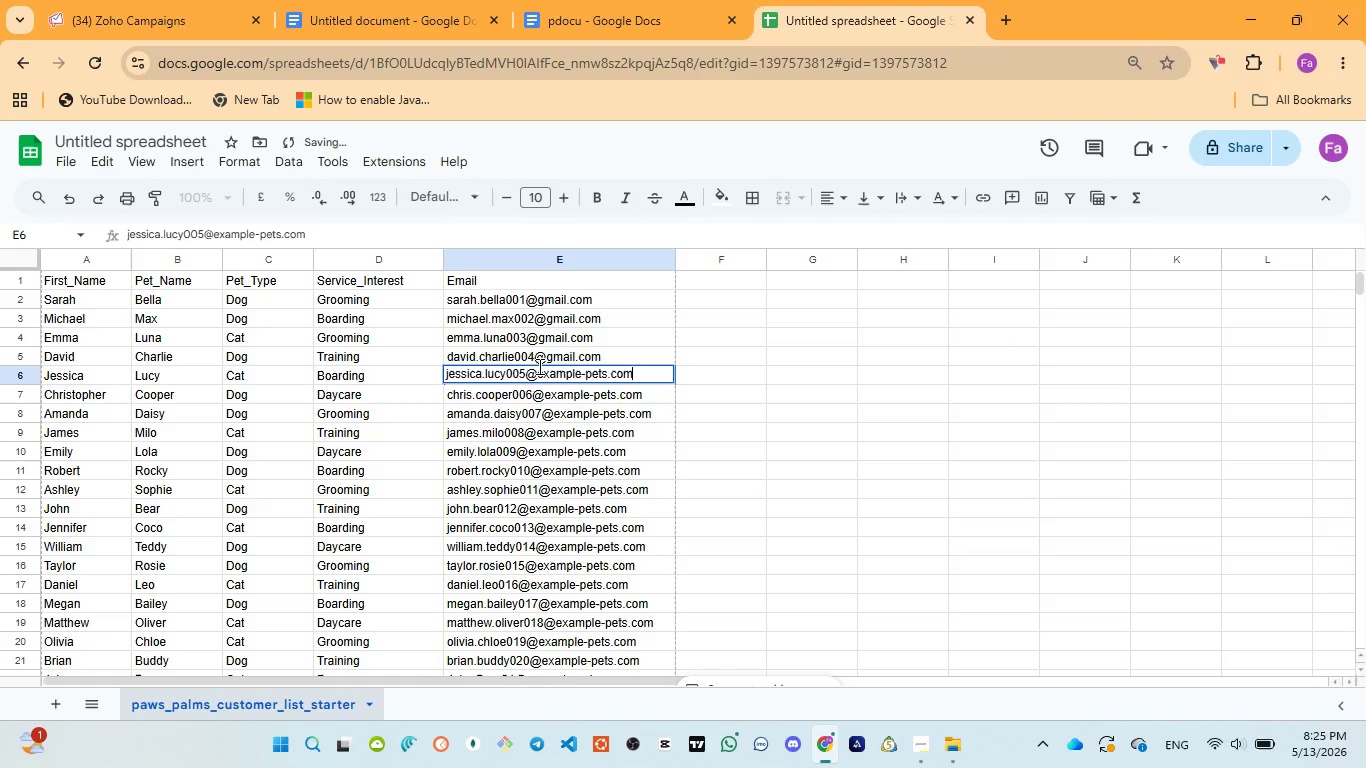 
left_click_drag(start_coordinate=[538, 366], to_coordinate=[605, 369])
 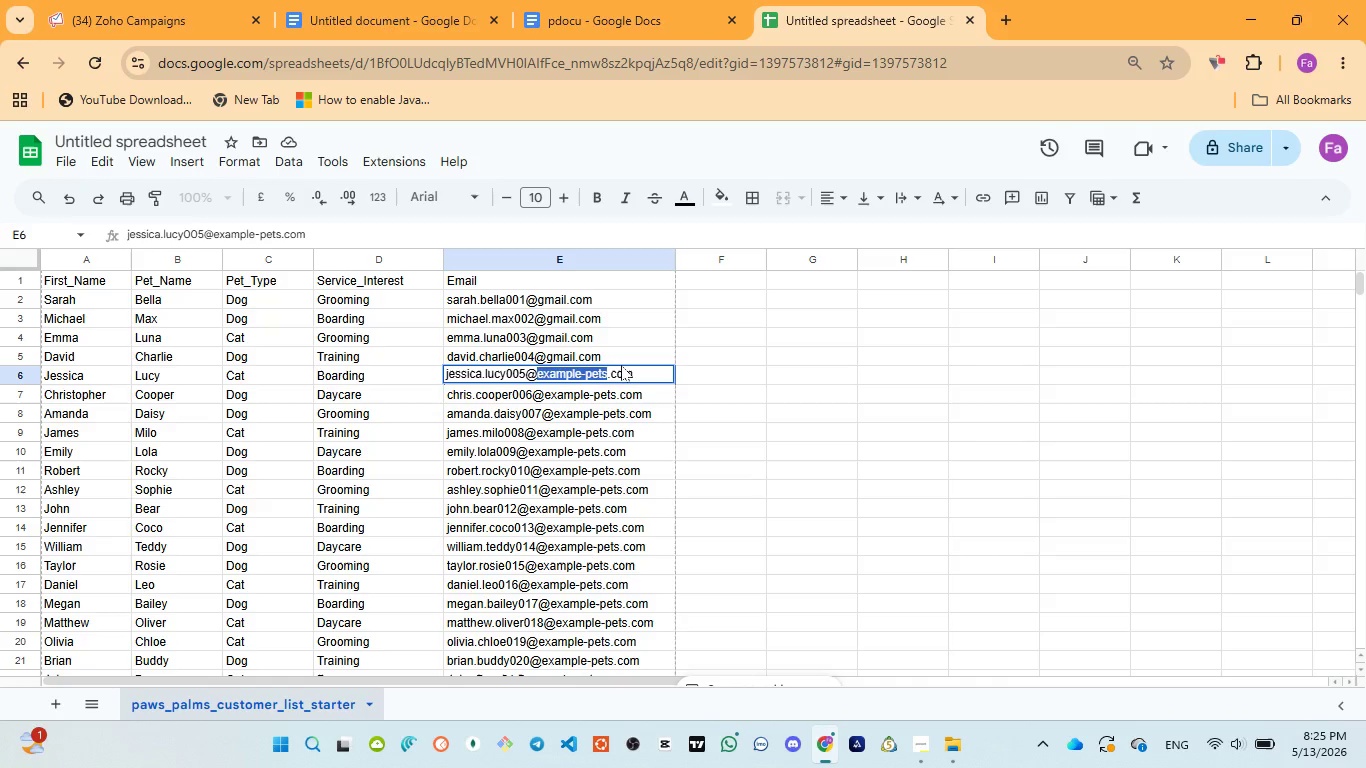 
wait(17.41)
 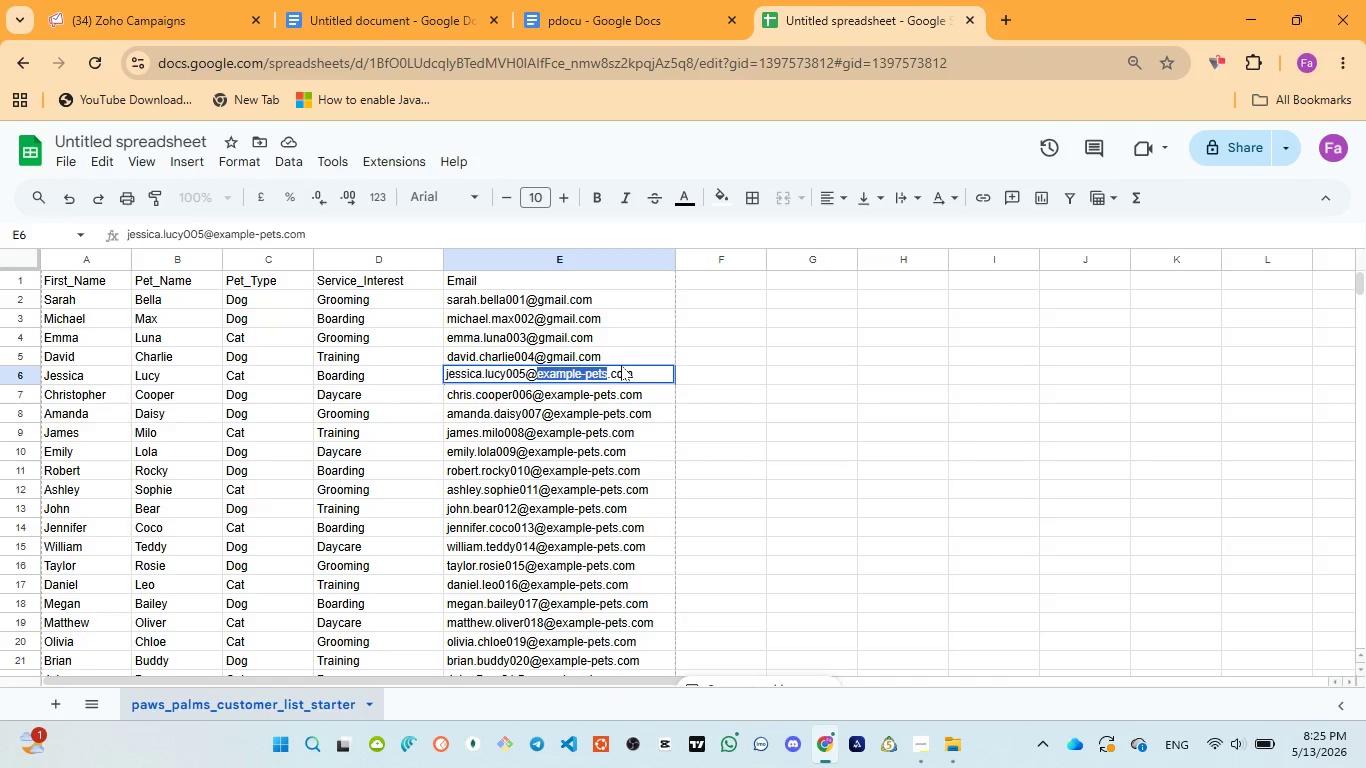 
key(Control+V)
 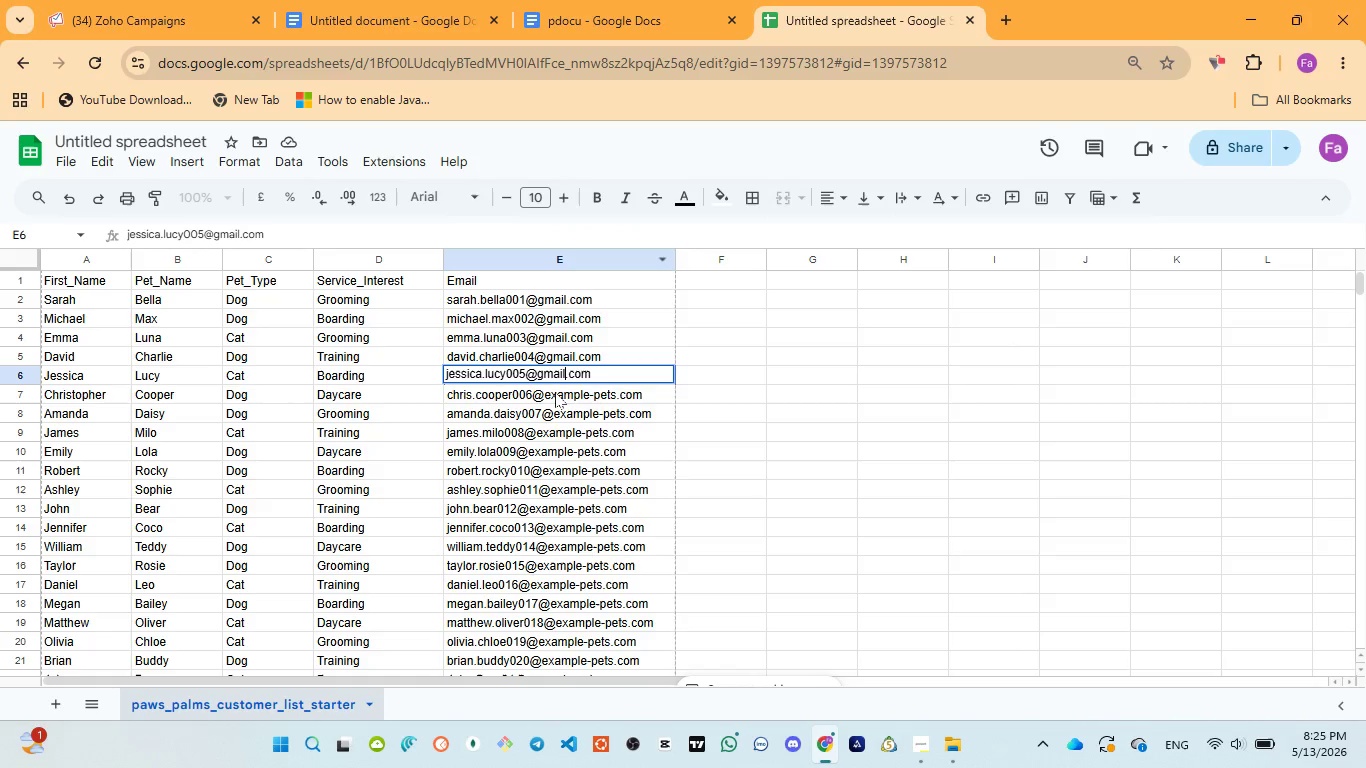 
left_click([564, 392])
 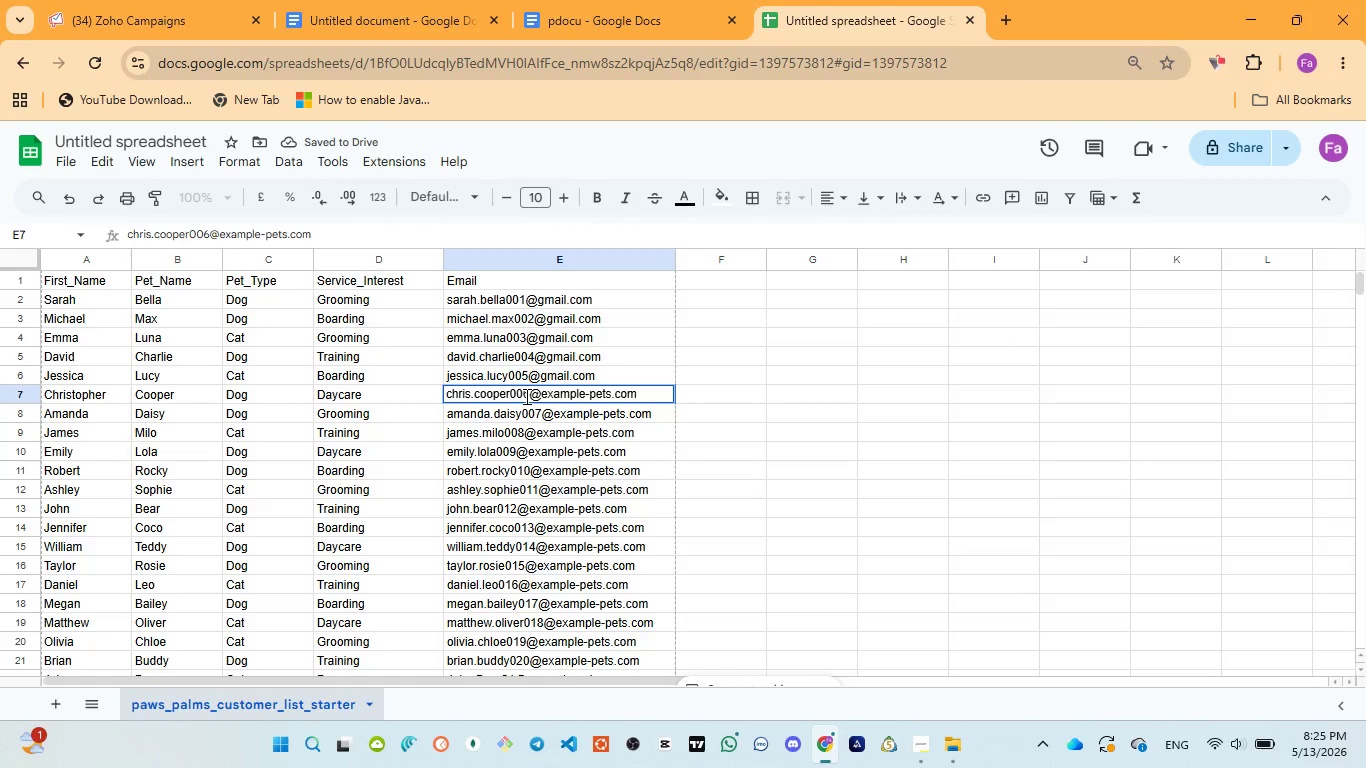 
left_click_drag(start_coordinate=[543, 395], to_coordinate=[610, 392])
 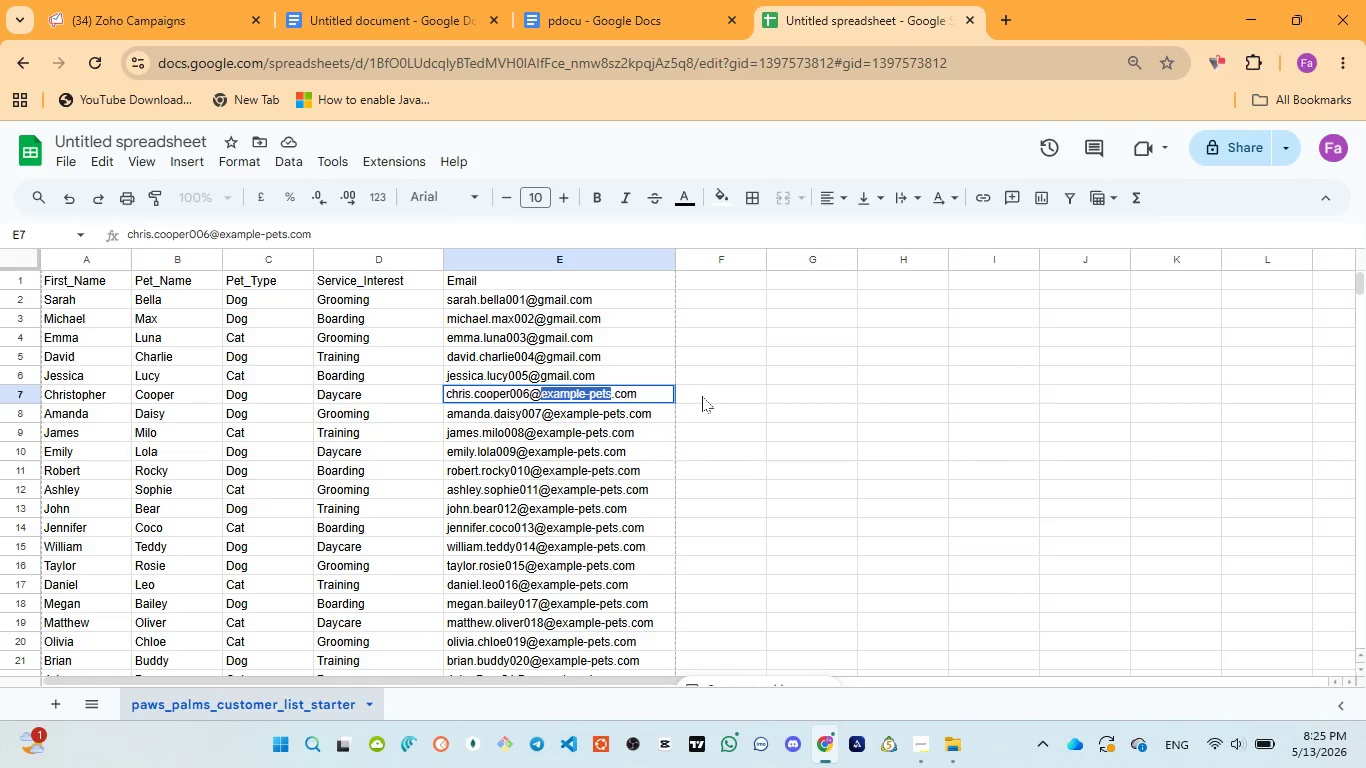 
key(Control+V)
 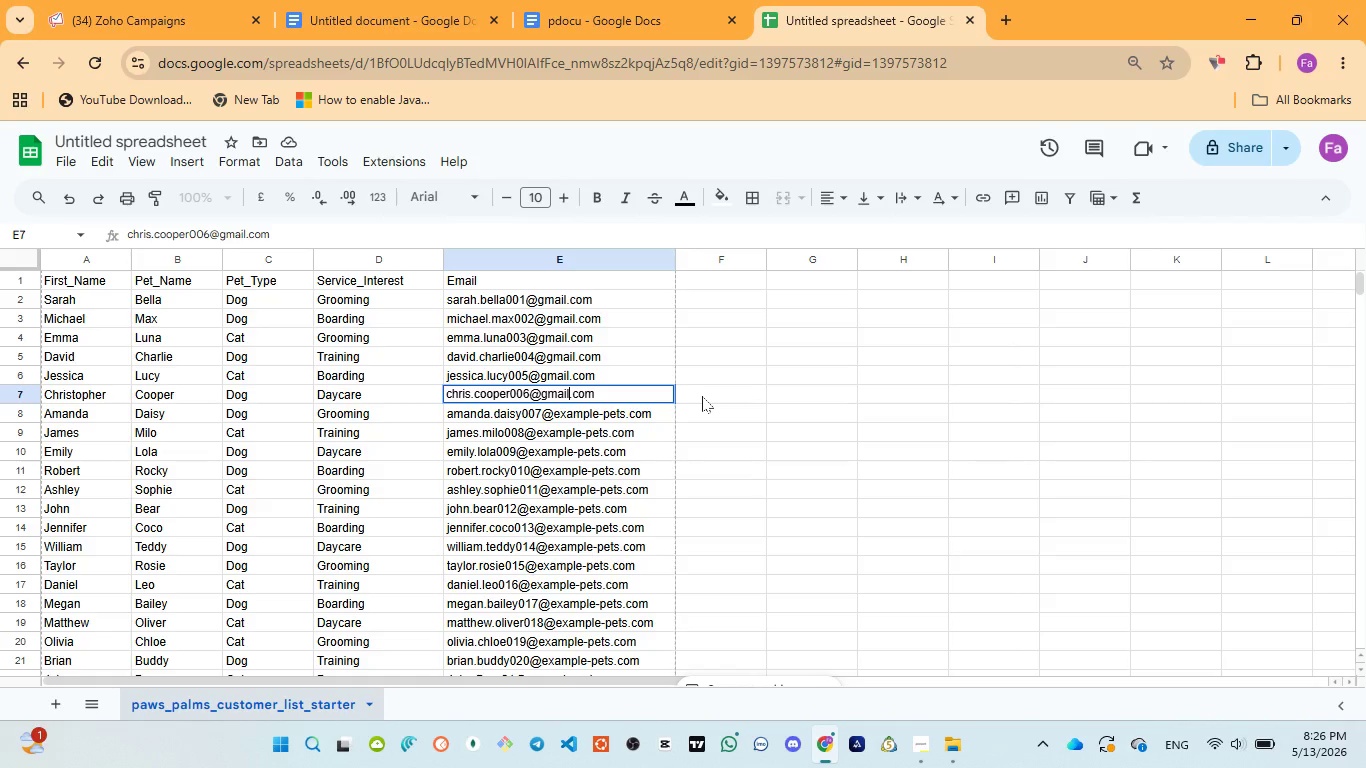 
wait(24.19)
 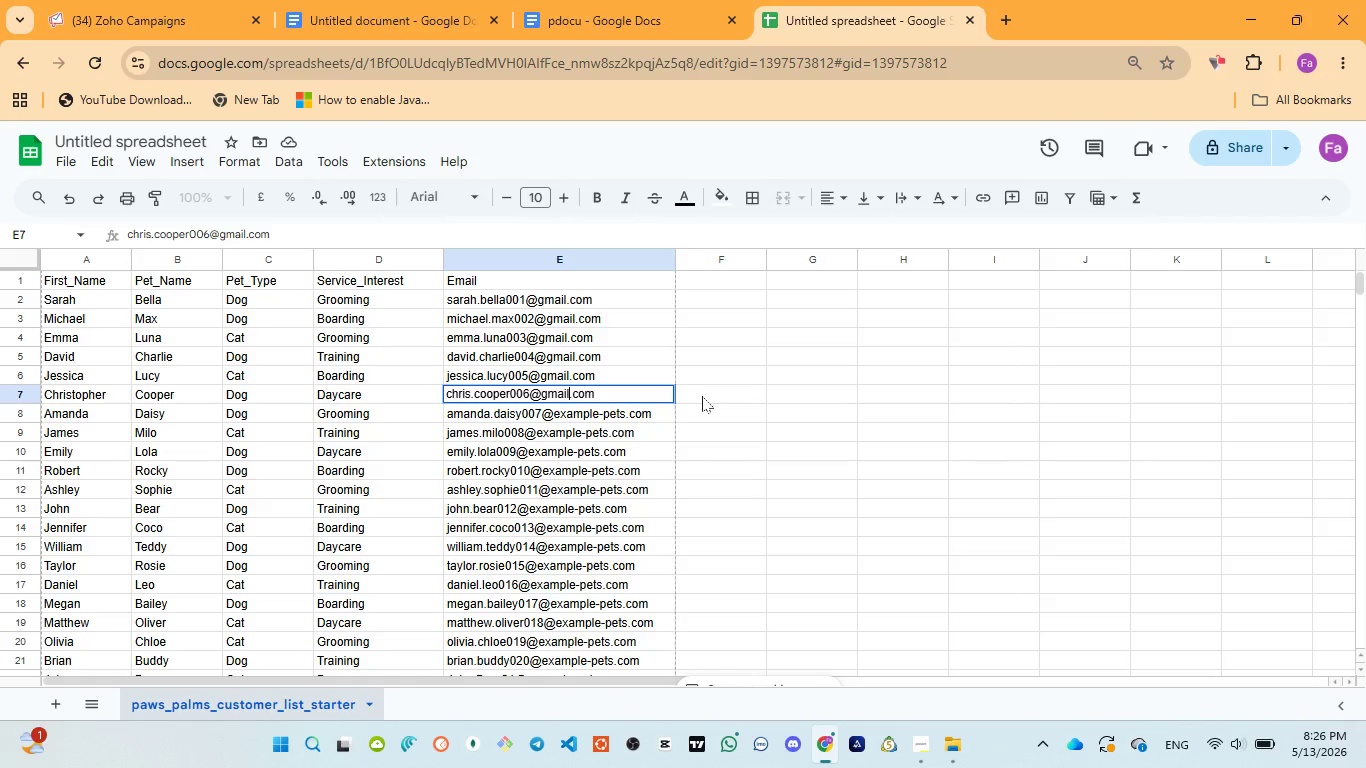 
double_click([570, 418])
 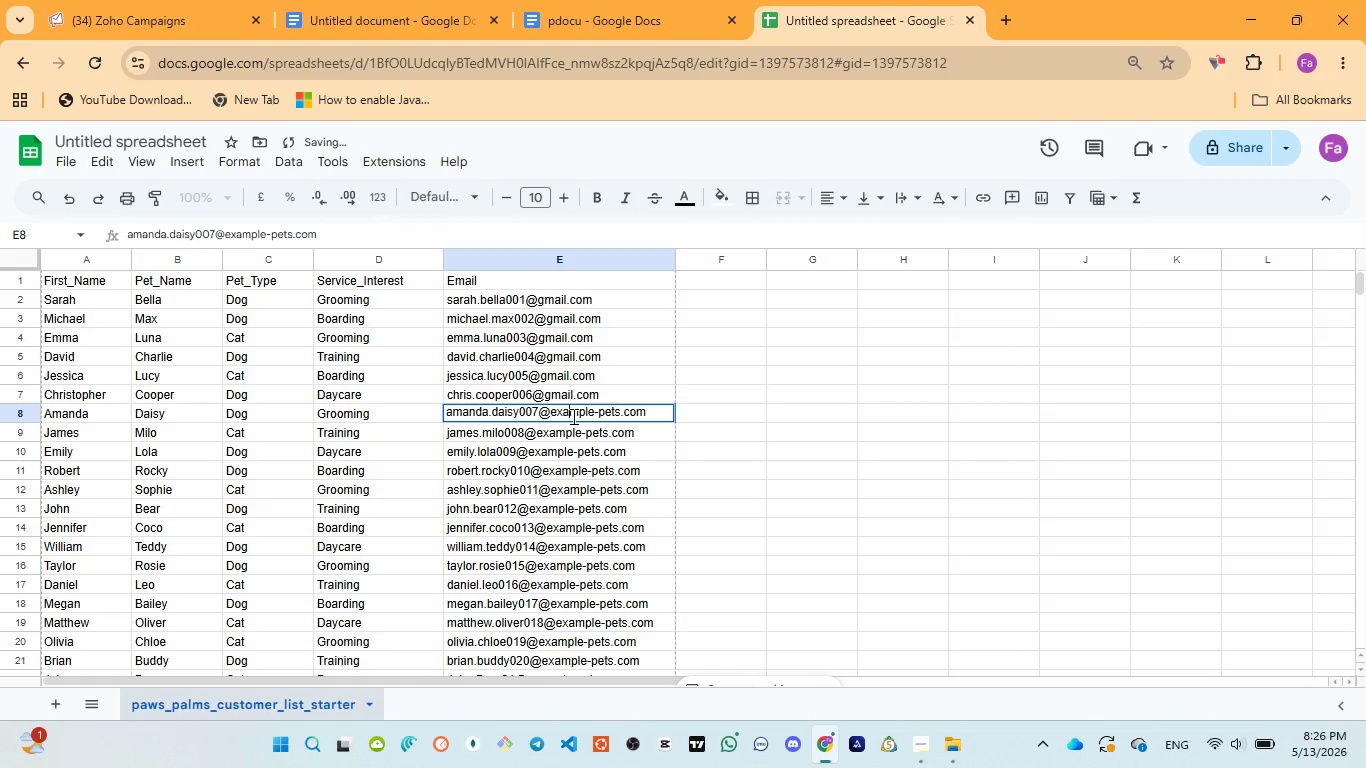 
double_click([572, 416])
 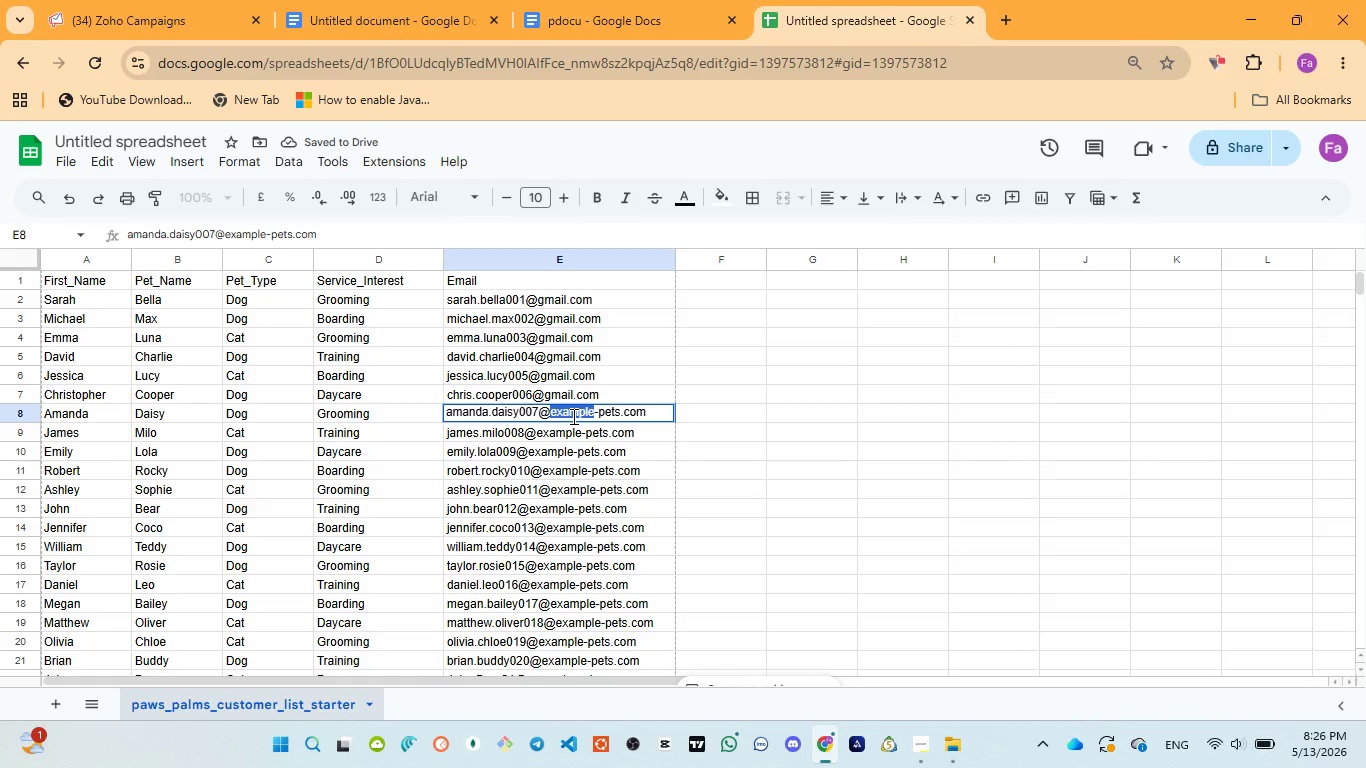 
key(Backspace)
 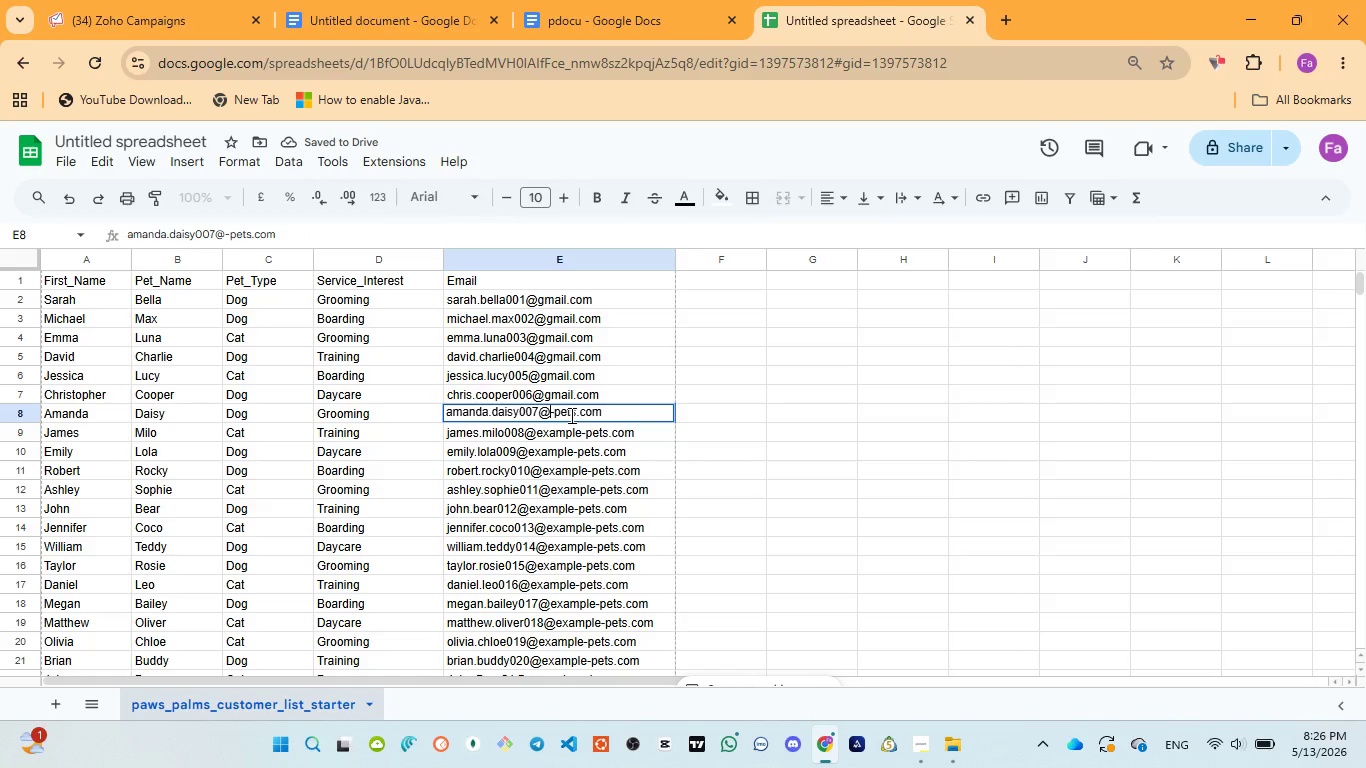 
double_click([570, 415])
 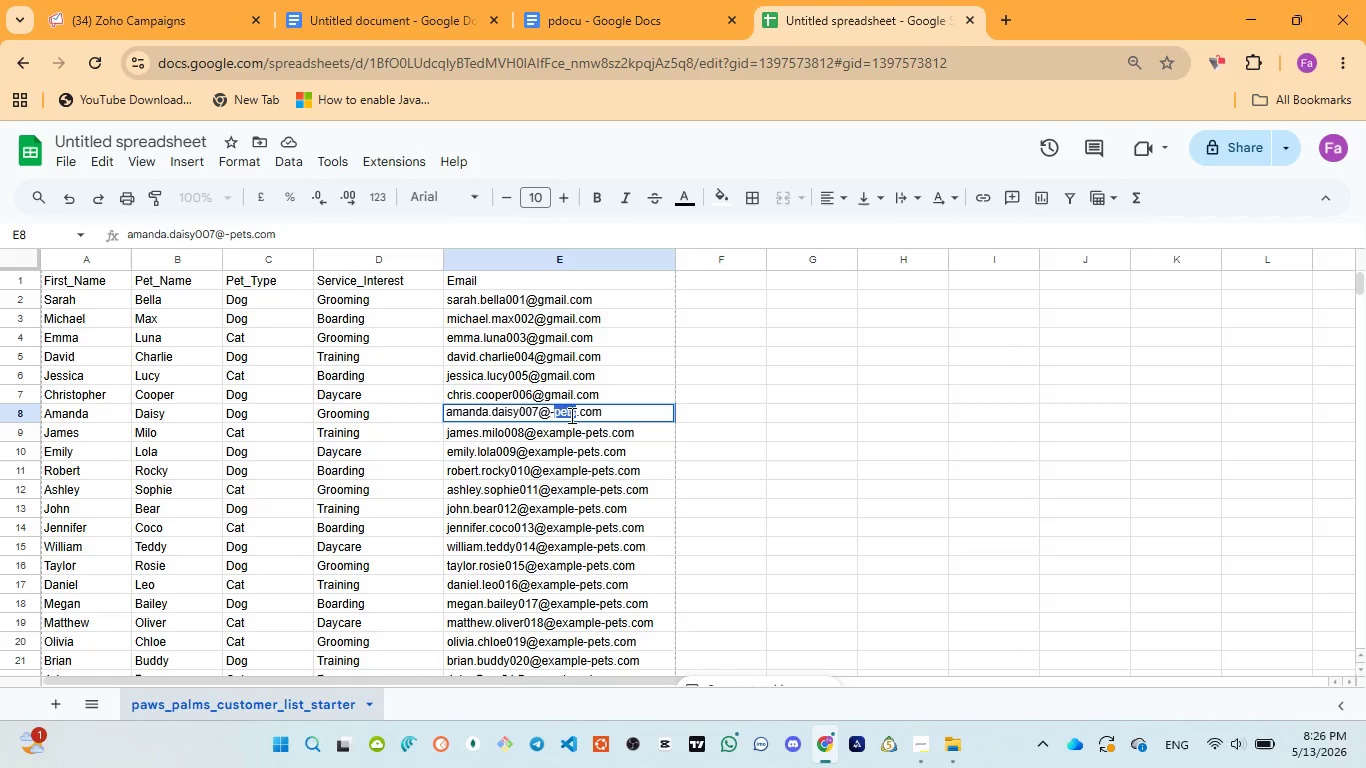 
key(Backspace)
 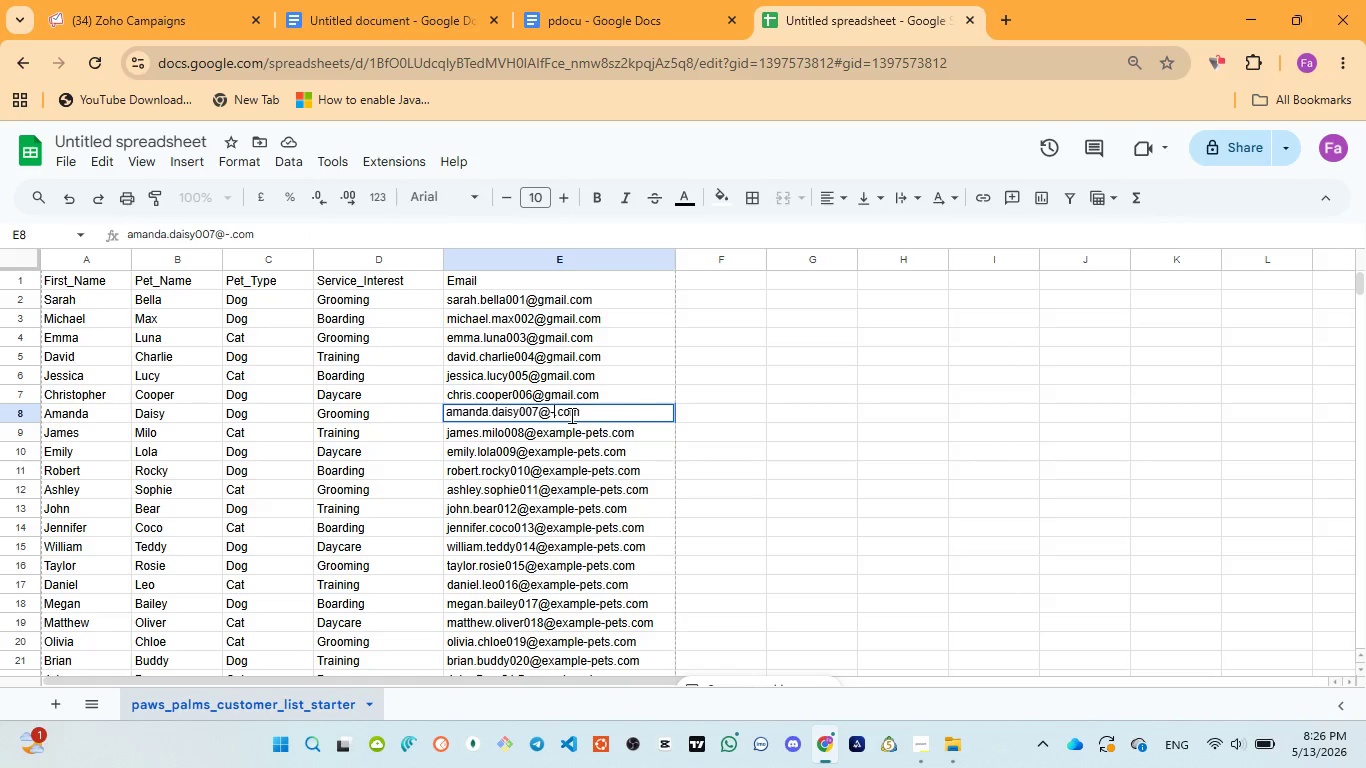 
key(Backspace)
 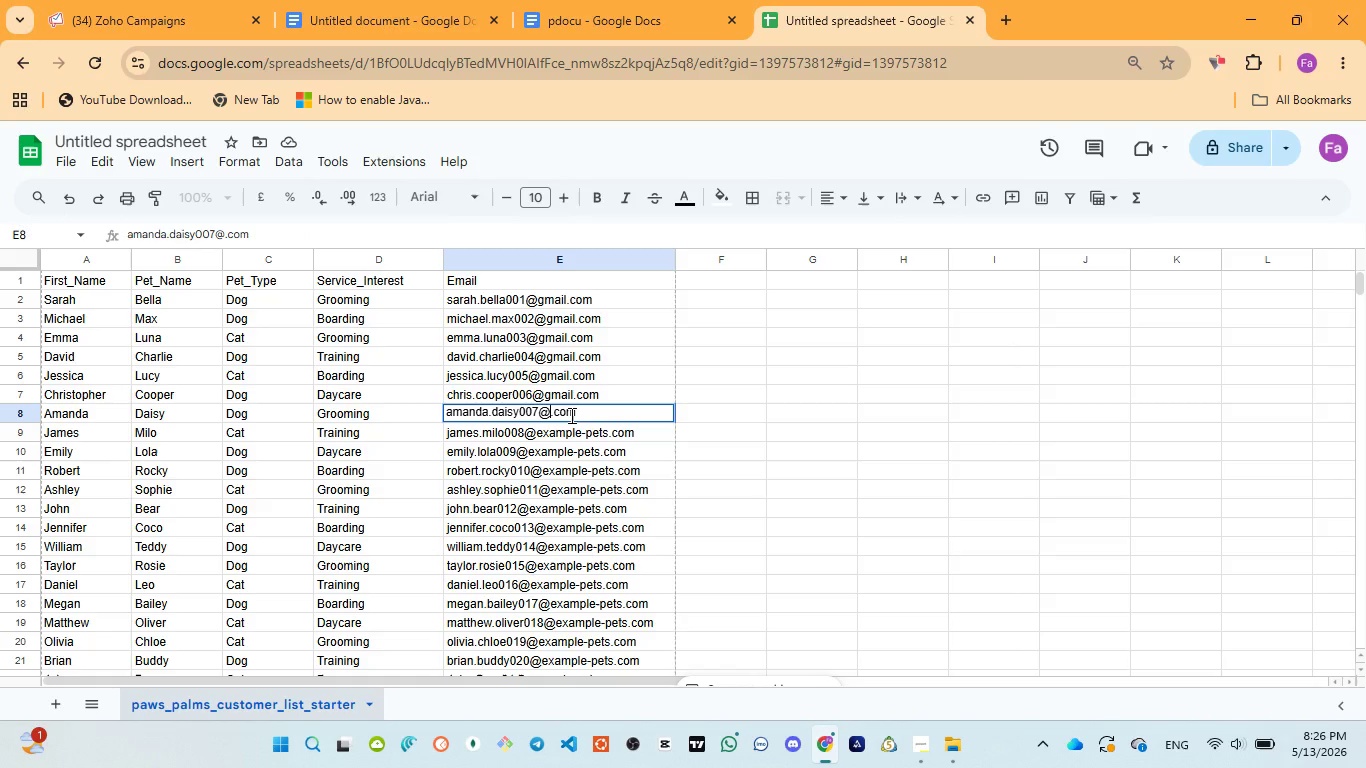 
key(Control+V)
 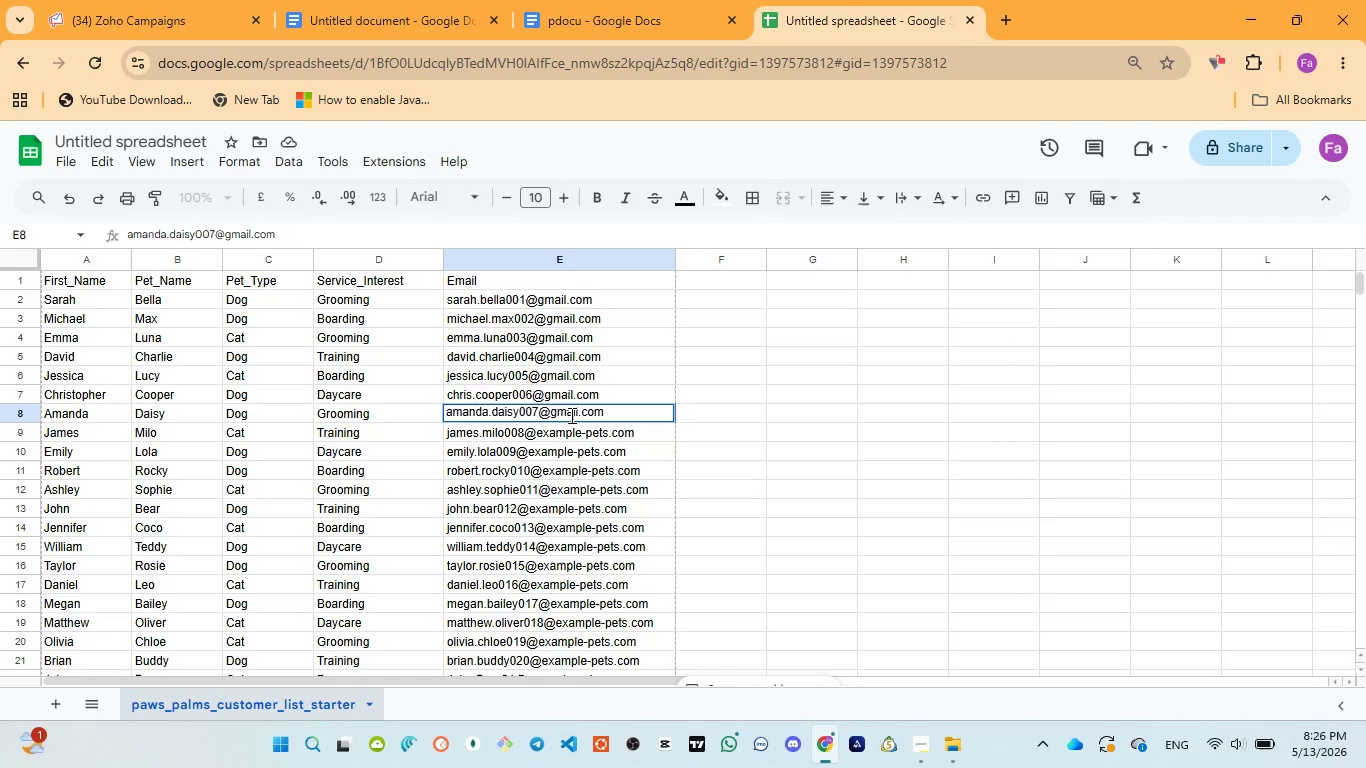 
wait(17.39)
 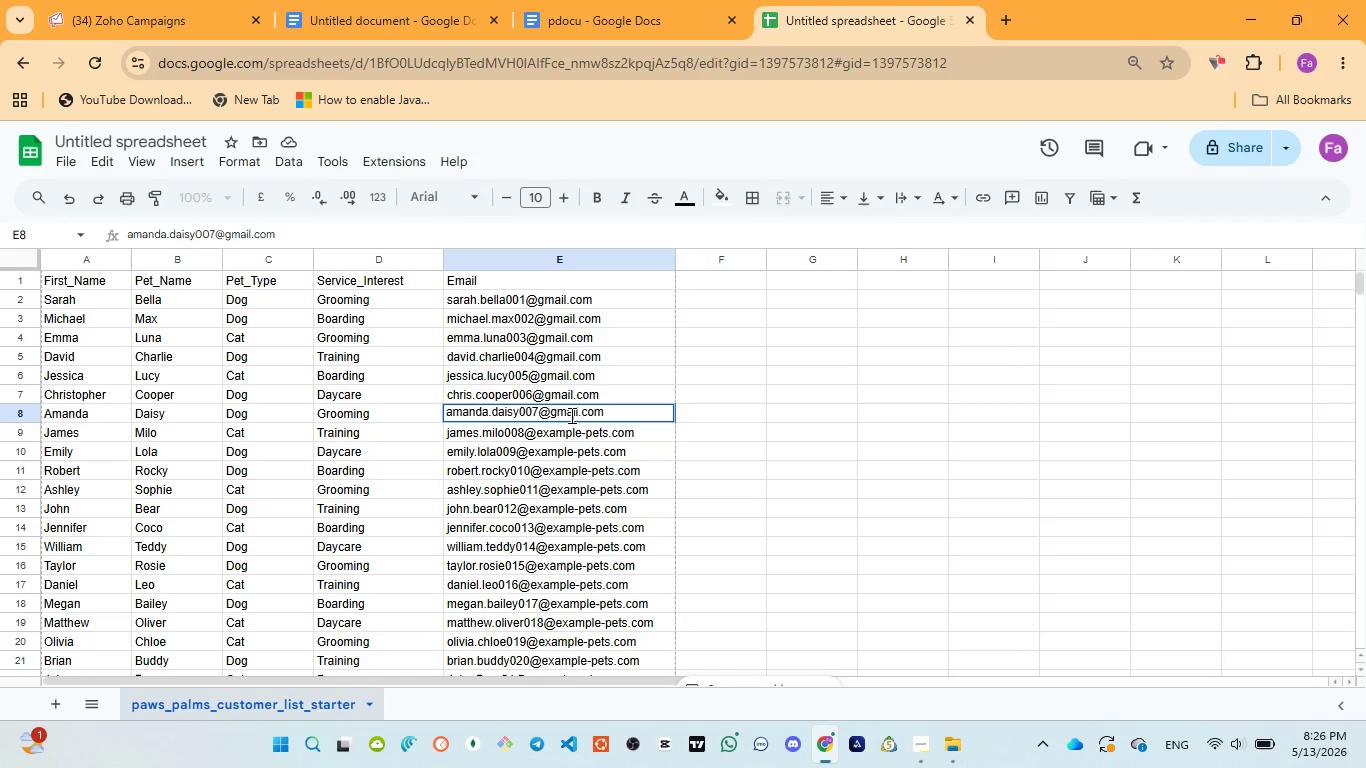 
double_click([554, 434])
 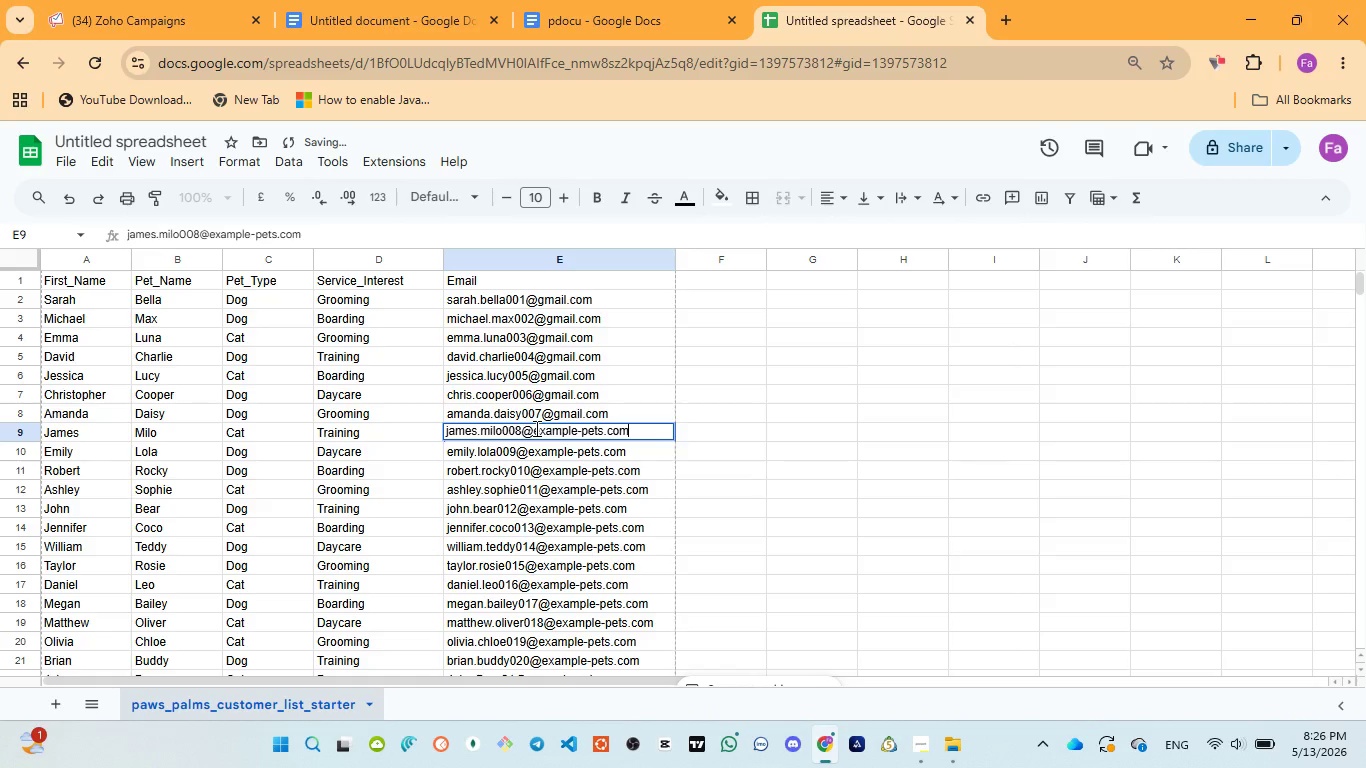 
left_click_drag(start_coordinate=[535, 428], to_coordinate=[602, 420])
 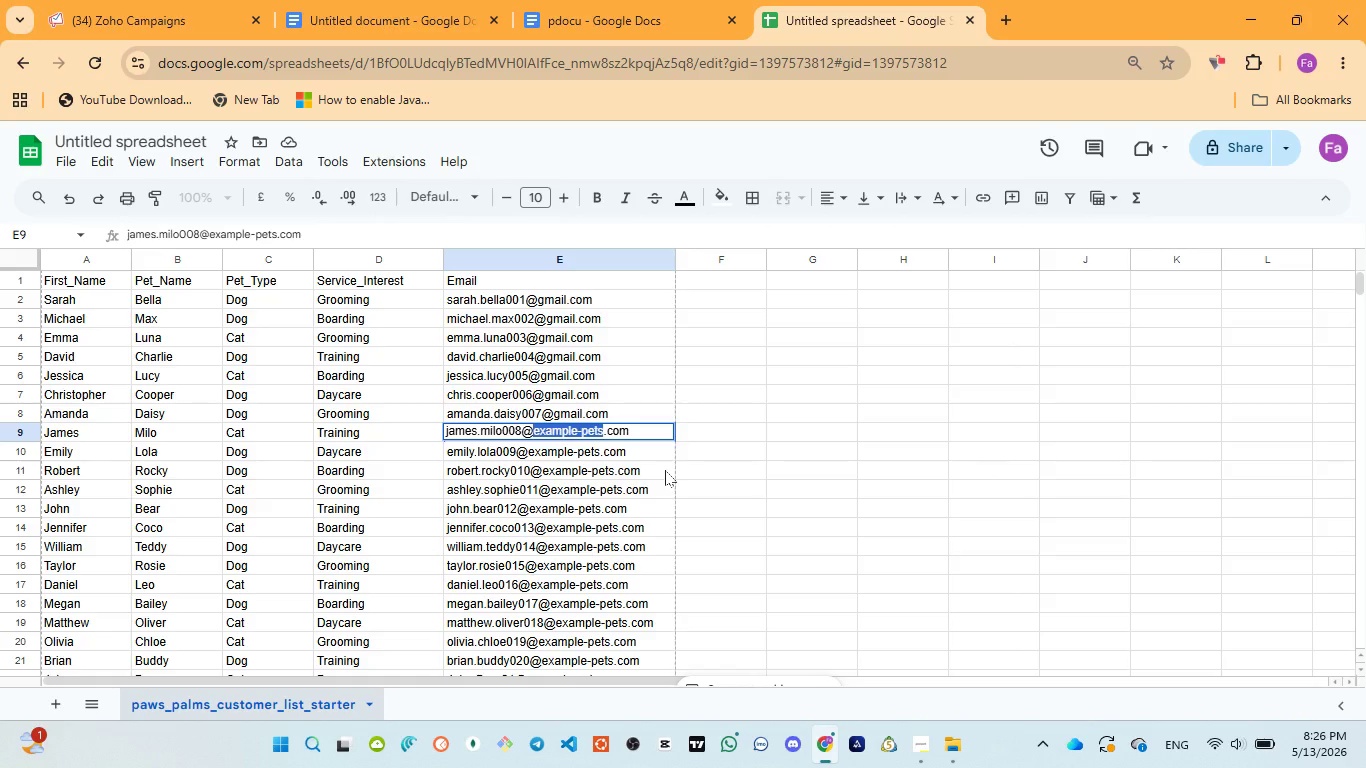 
key(Control+V)
 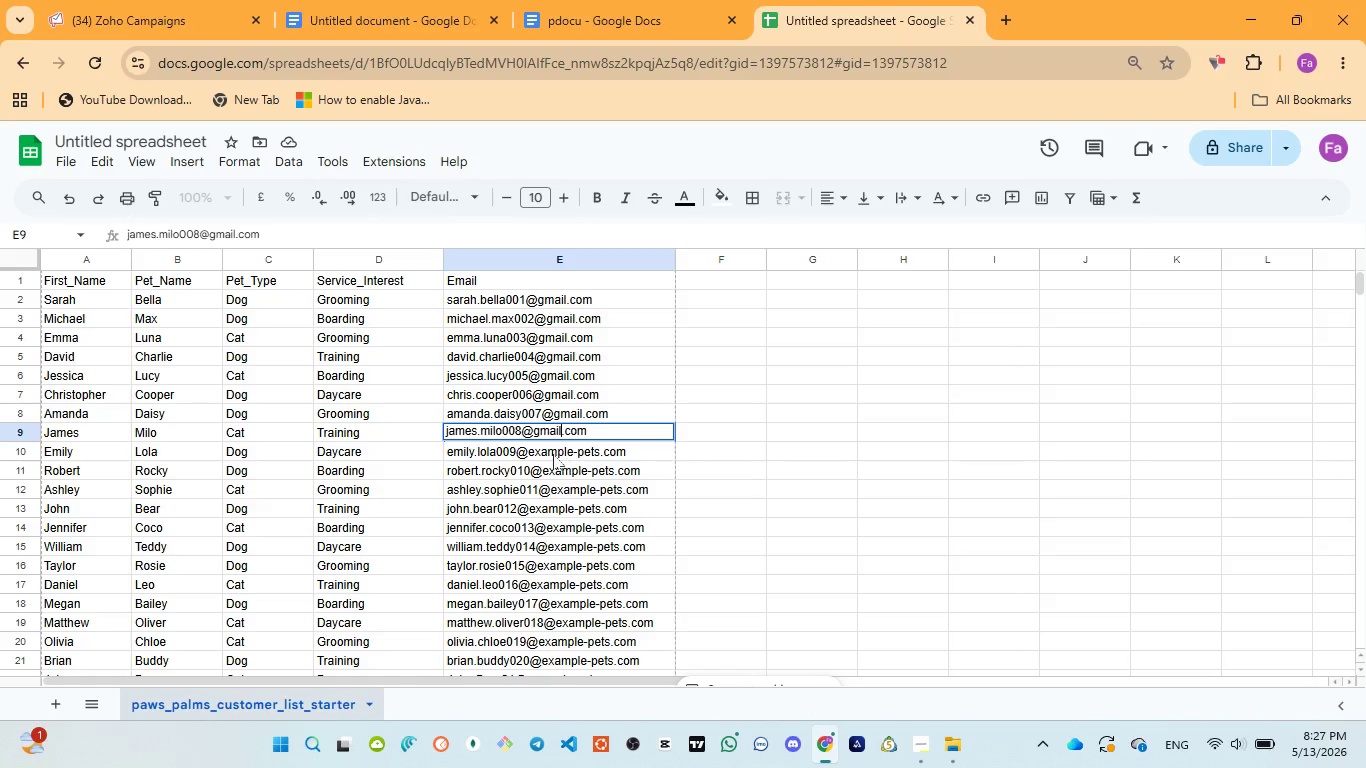 
double_click([552, 453])
 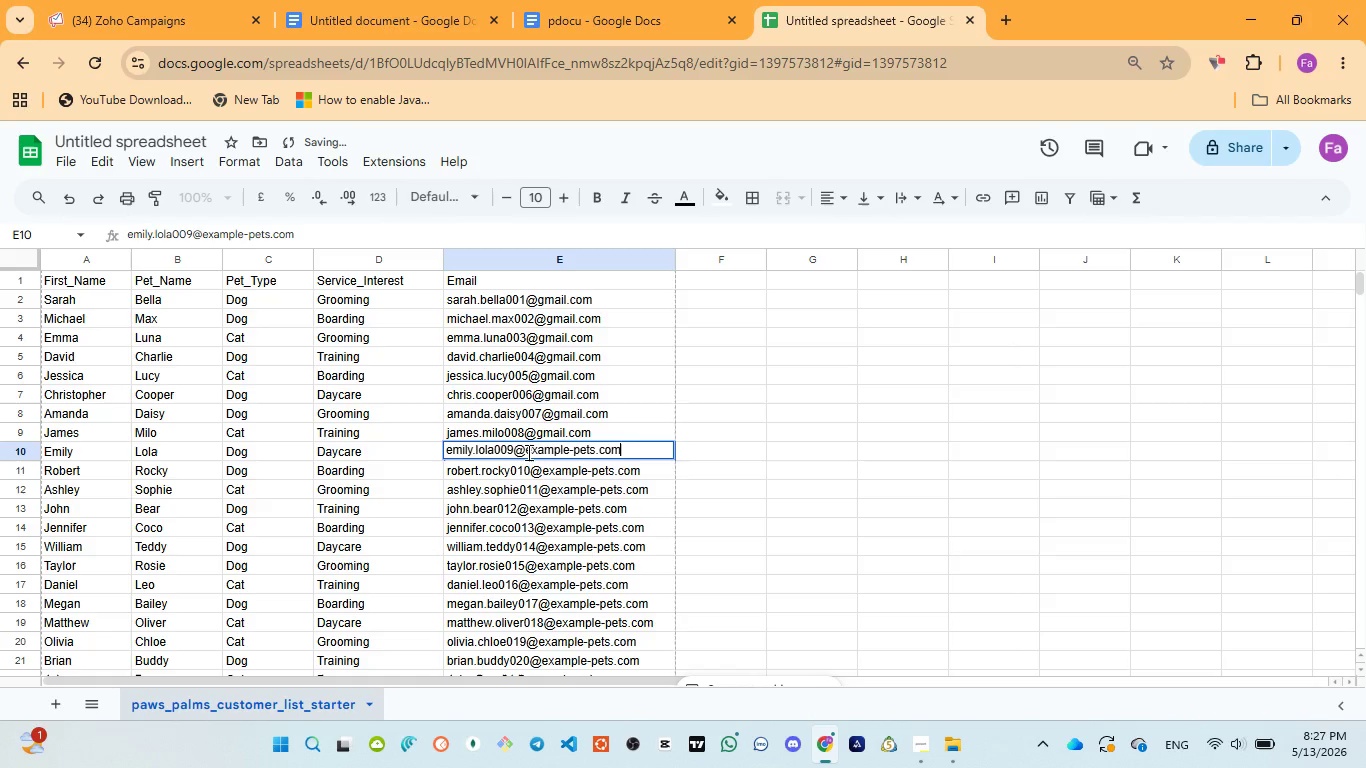 
left_click_drag(start_coordinate=[527, 452], to_coordinate=[595, 446])
 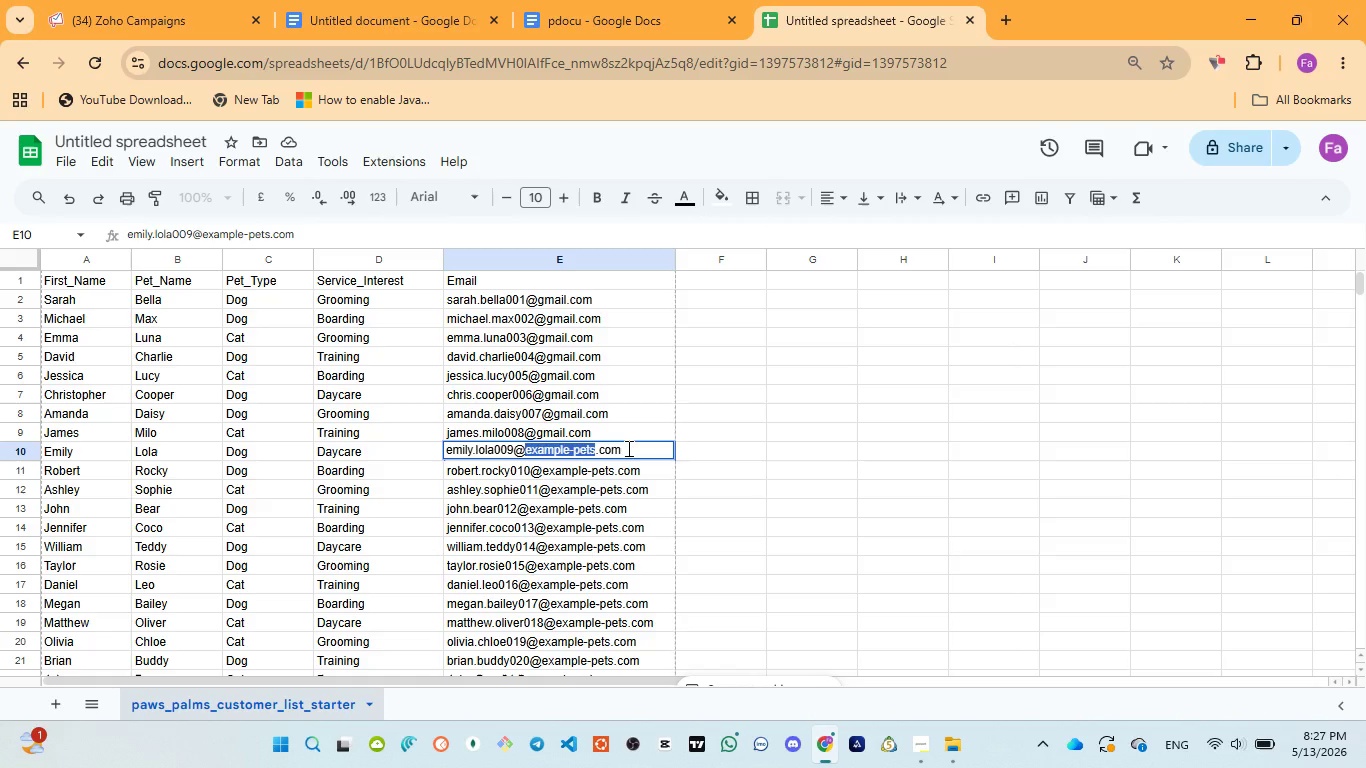 
key(Control+V)
 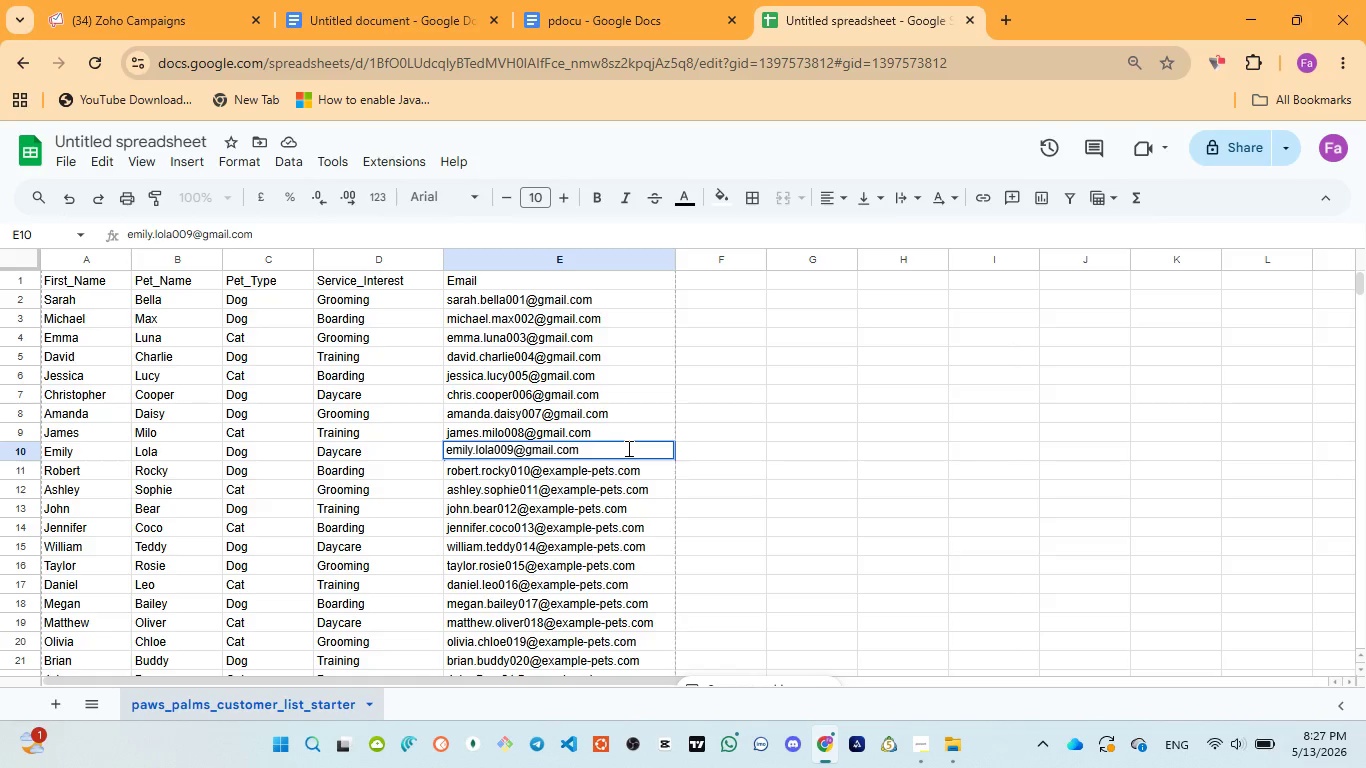 
wait(14.14)
 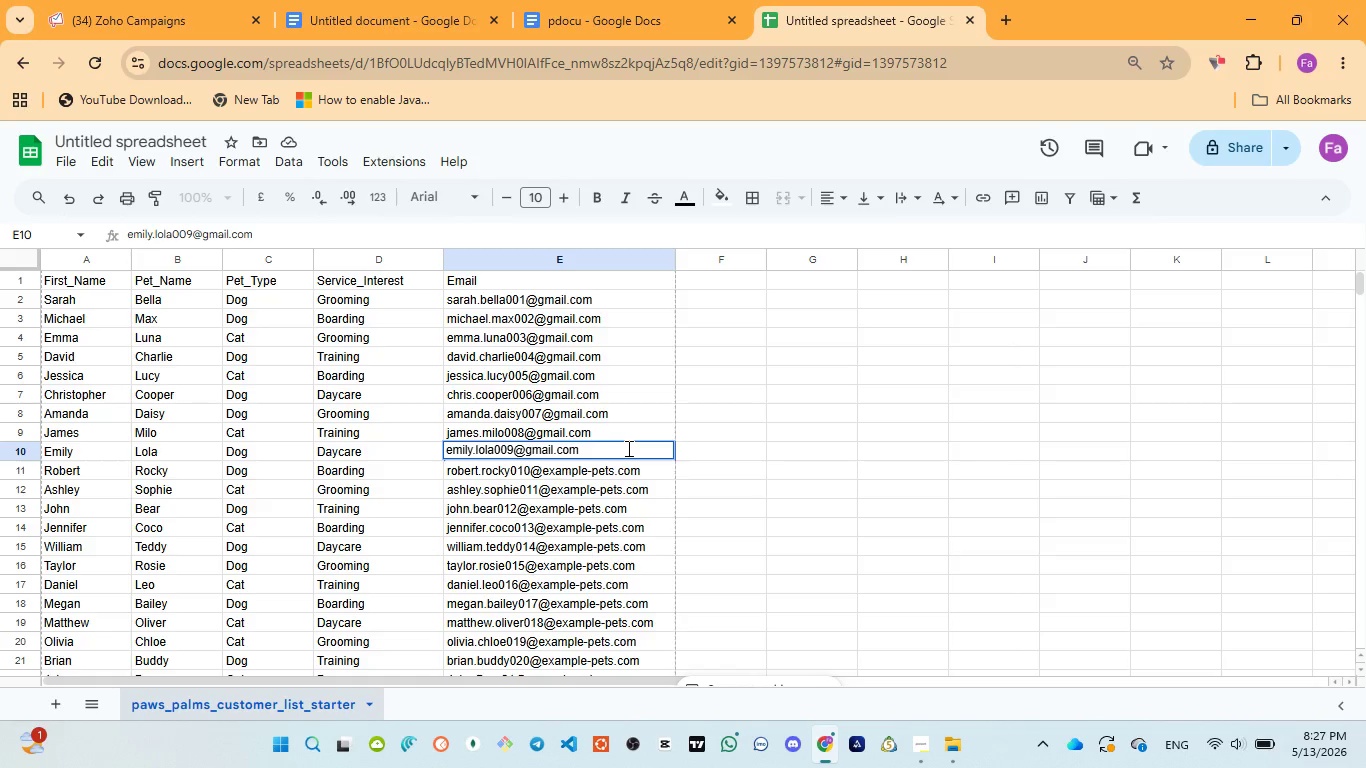 
double_click([544, 472])
 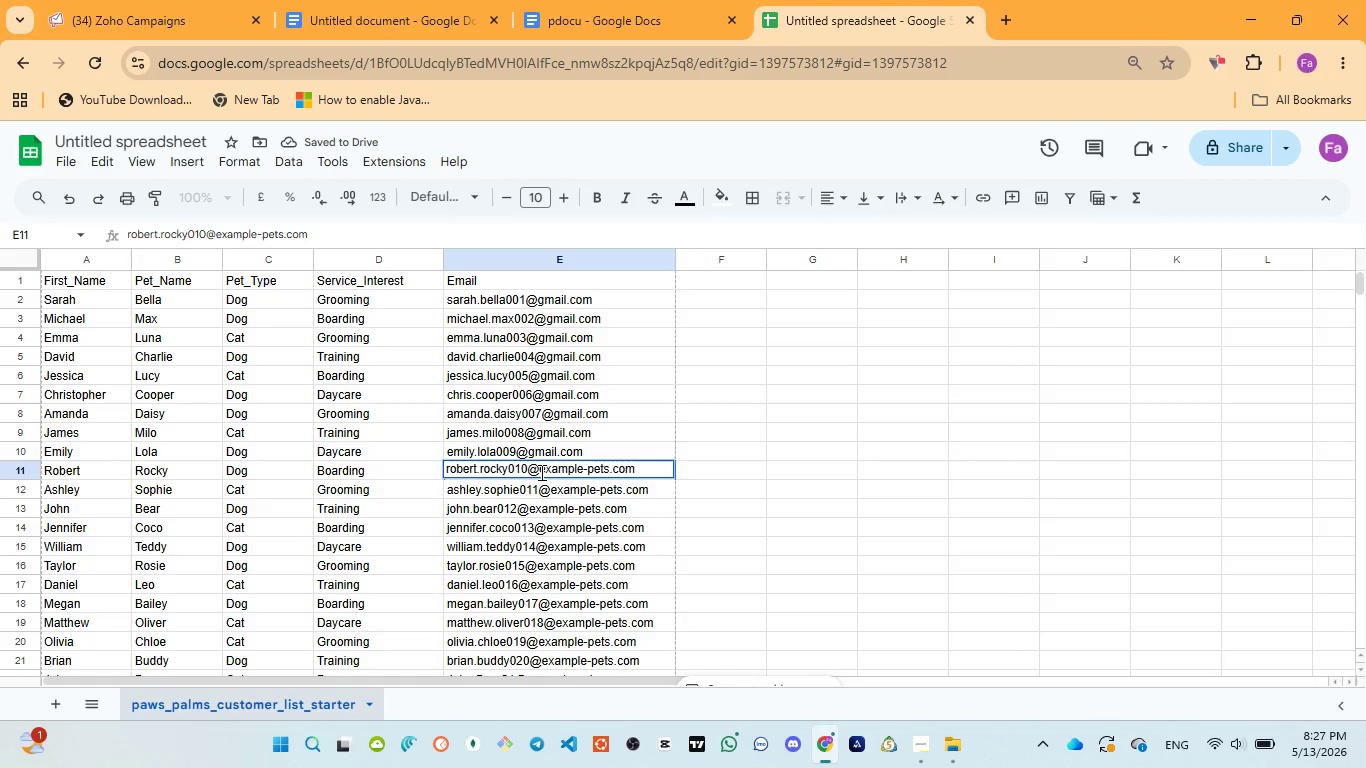 
left_click_drag(start_coordinate=[540, 472], to_coordinate=[609, 465])
 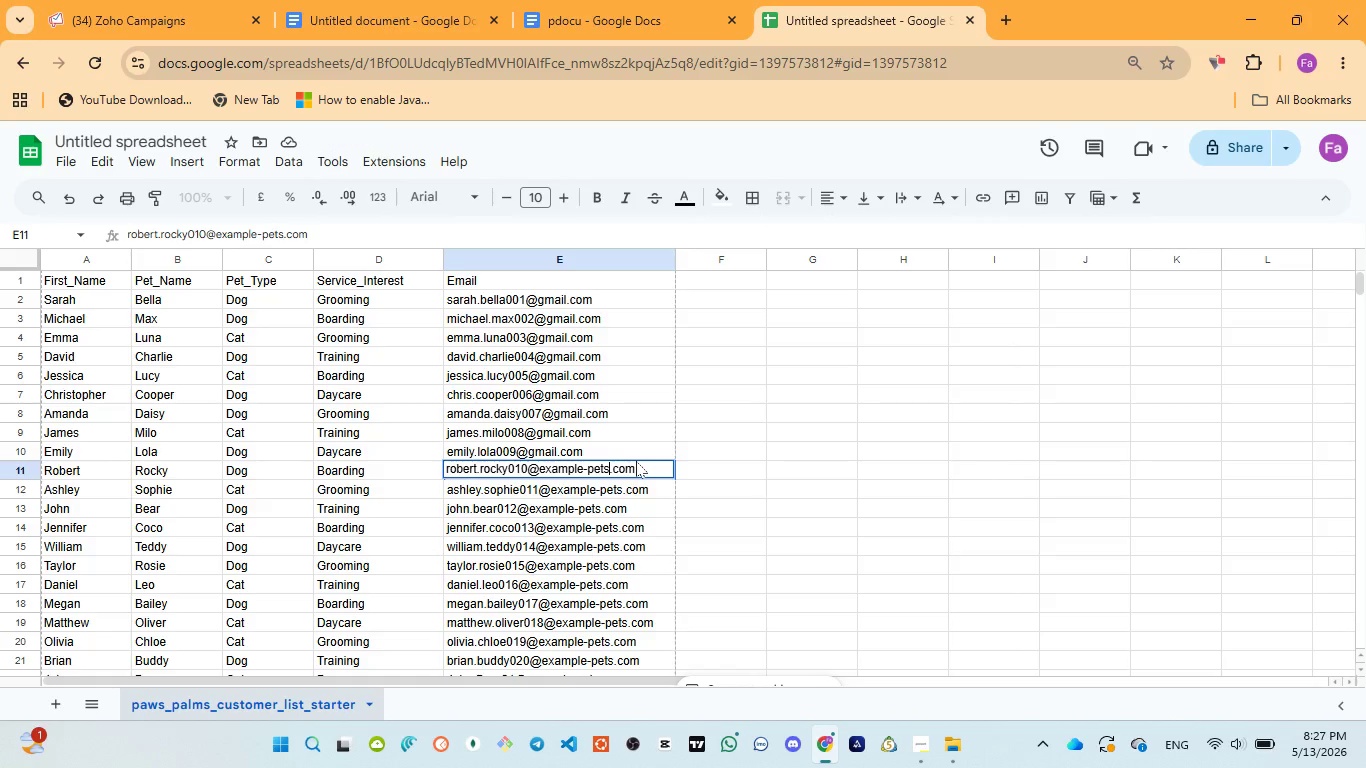 
left_click([609, 465])
 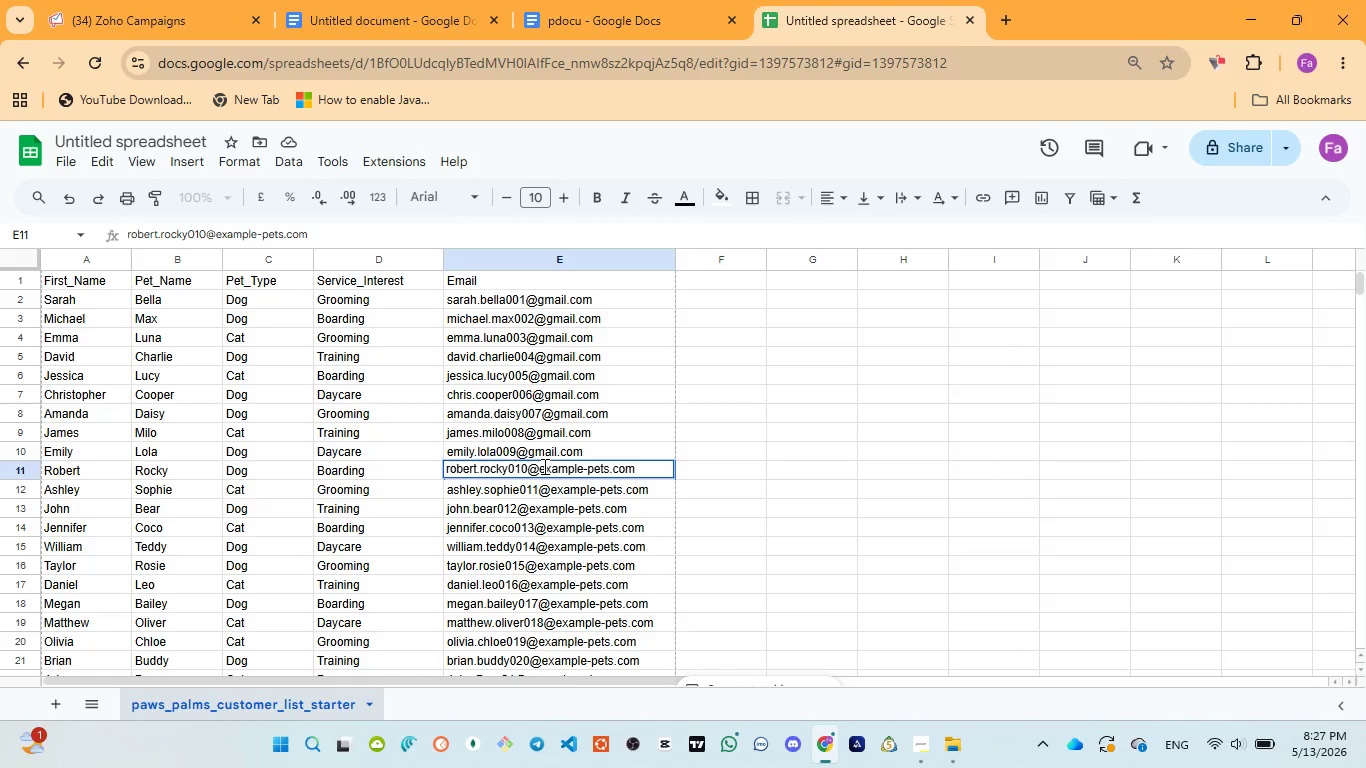 
left_click_drag(start_coordinate=[538, 466], to_coordinate=[608, 462])
 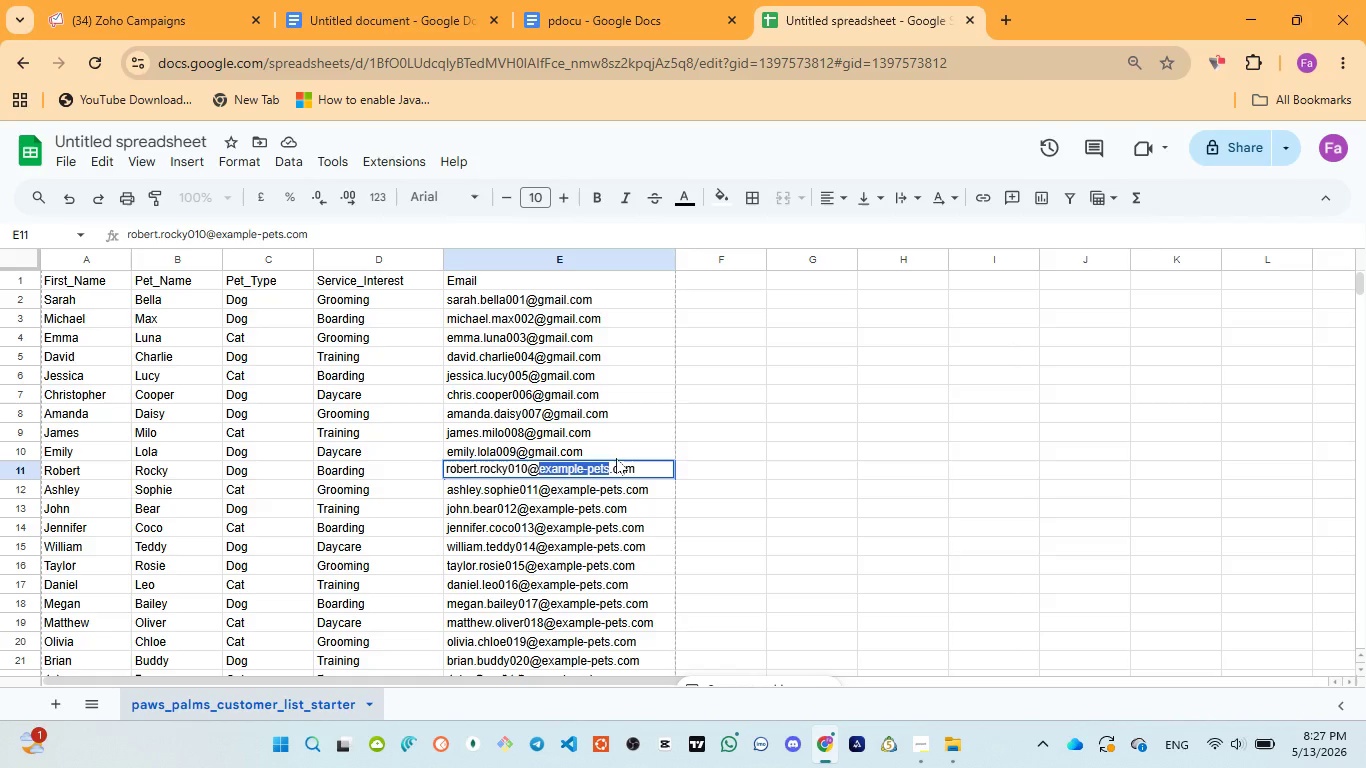 
key(Control+V)
 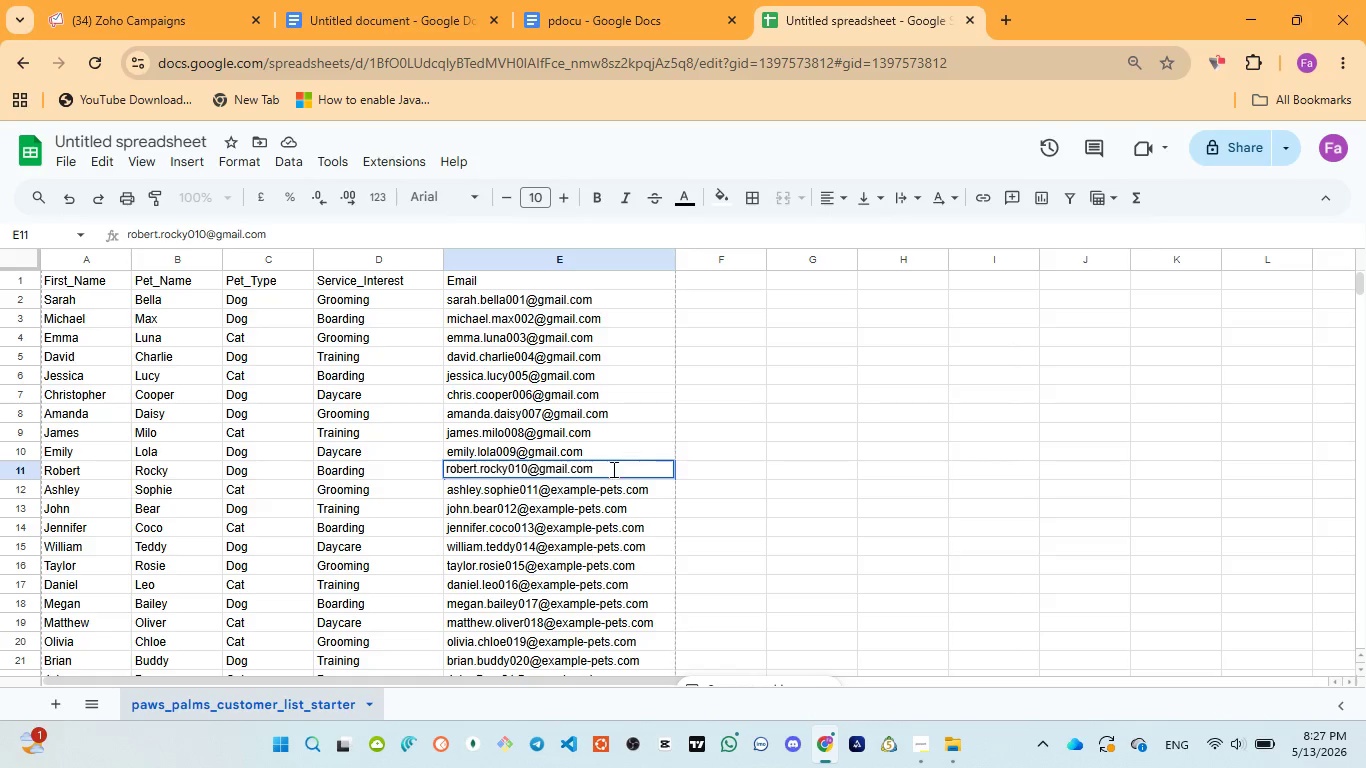 
left_click([576, 494])
 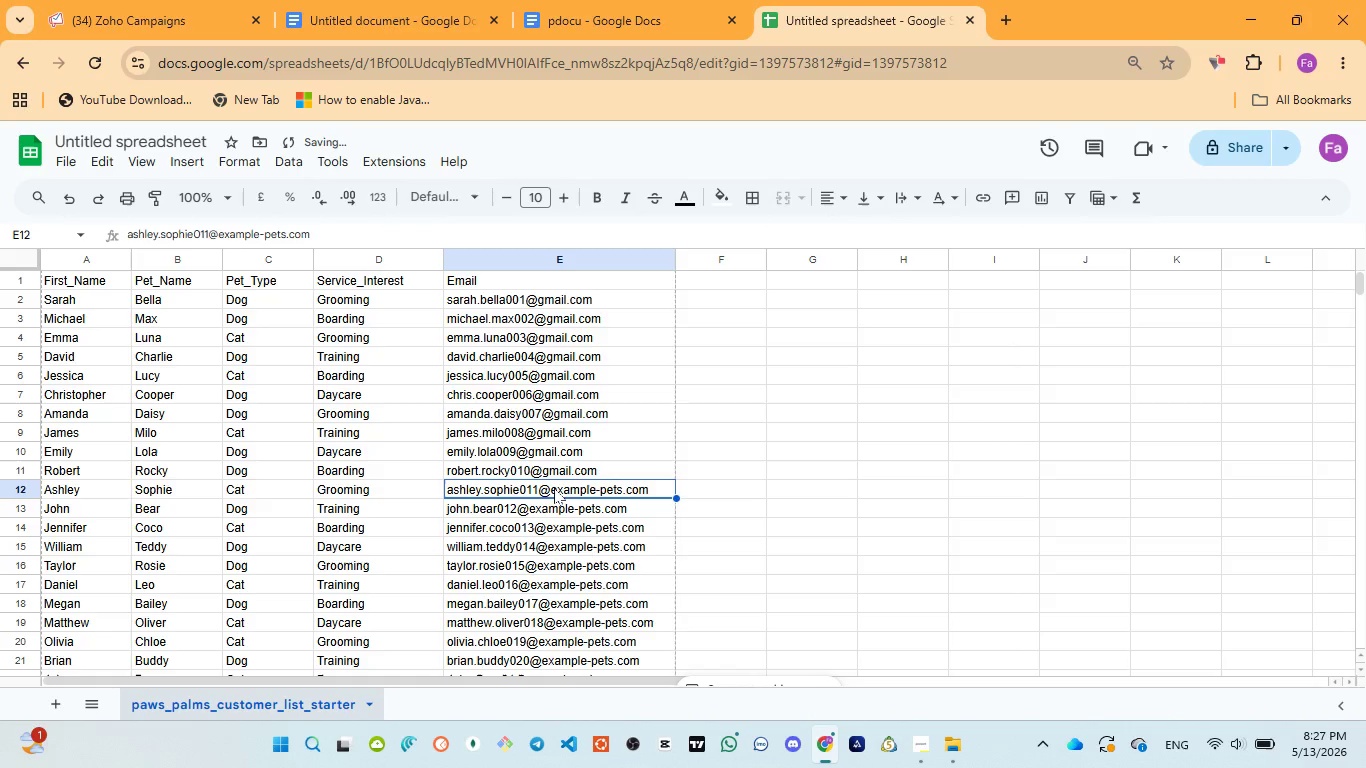 
double_click([553, 487])
 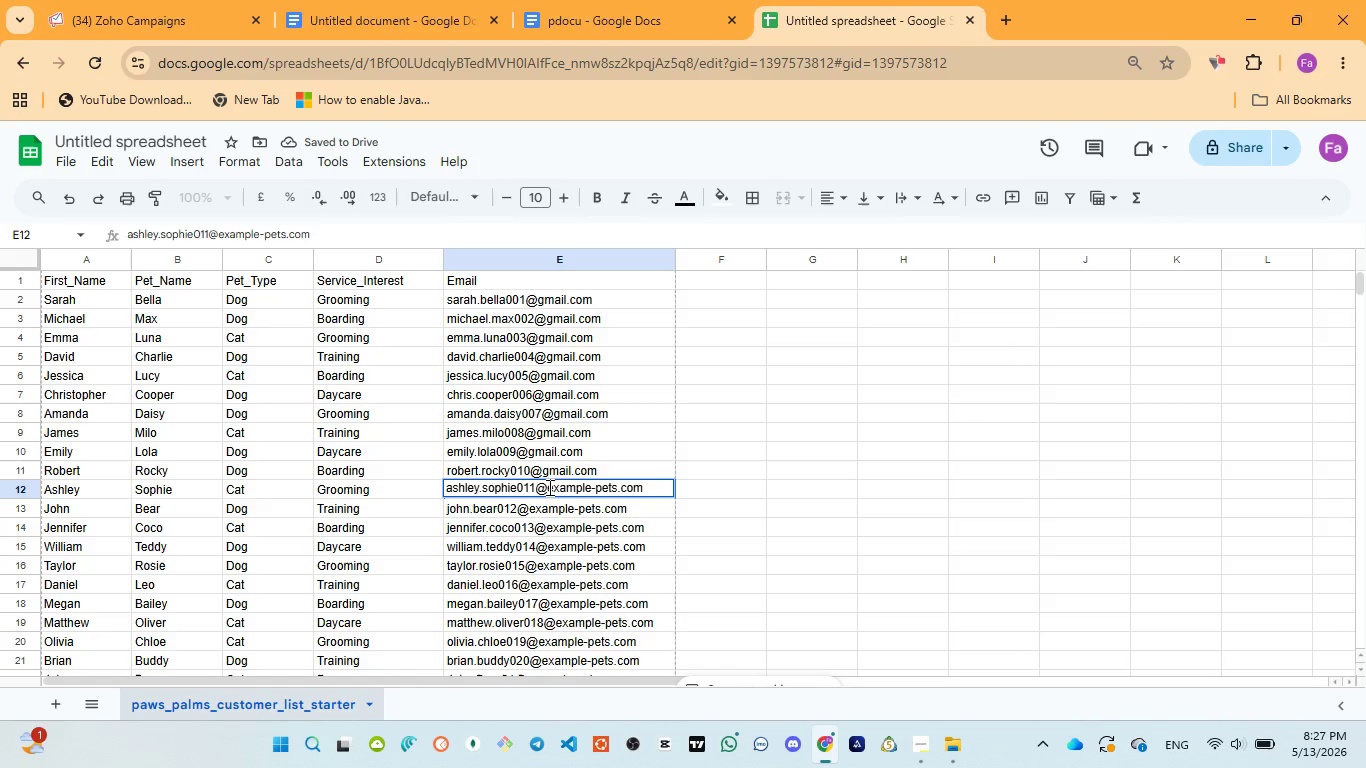 
left_click_drag(start_coordinate=[548, 487], to_coordinate=[618, 485])
 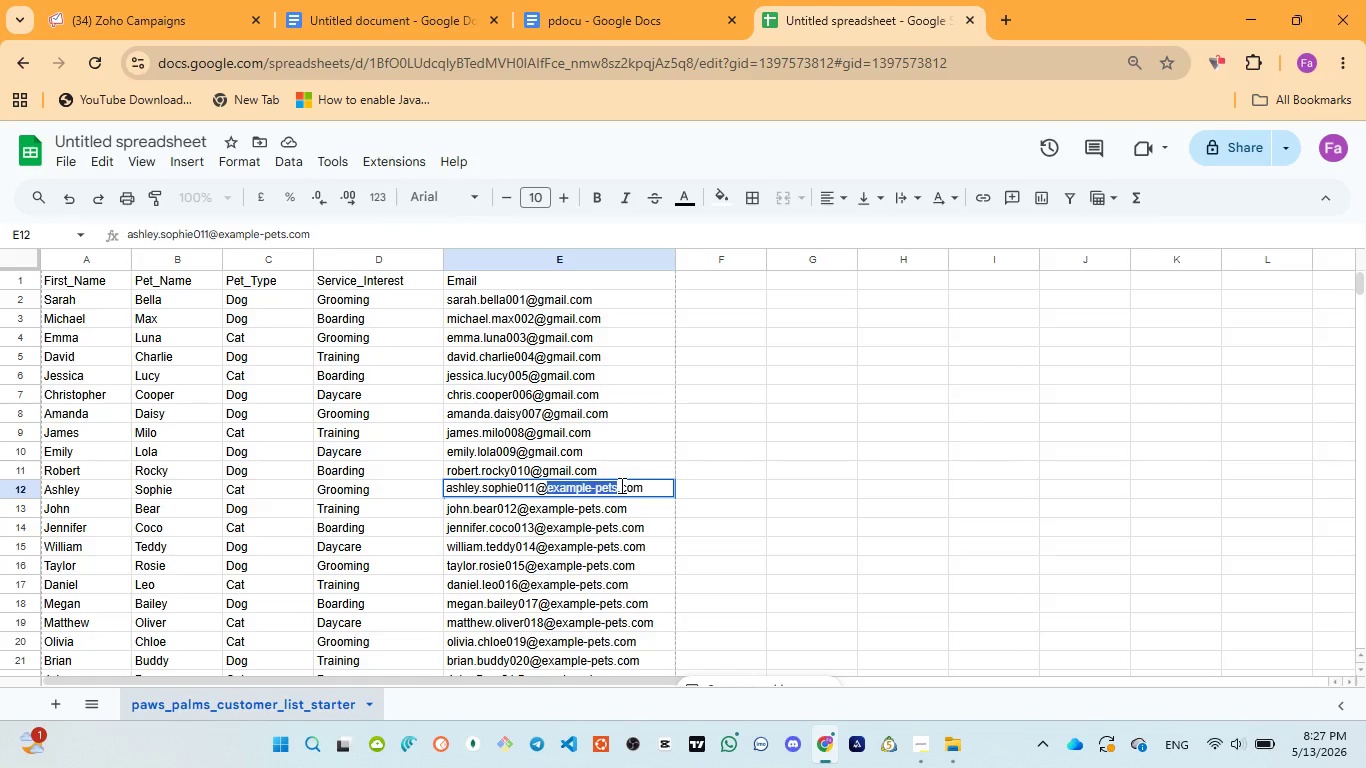 
key(Control+V)
 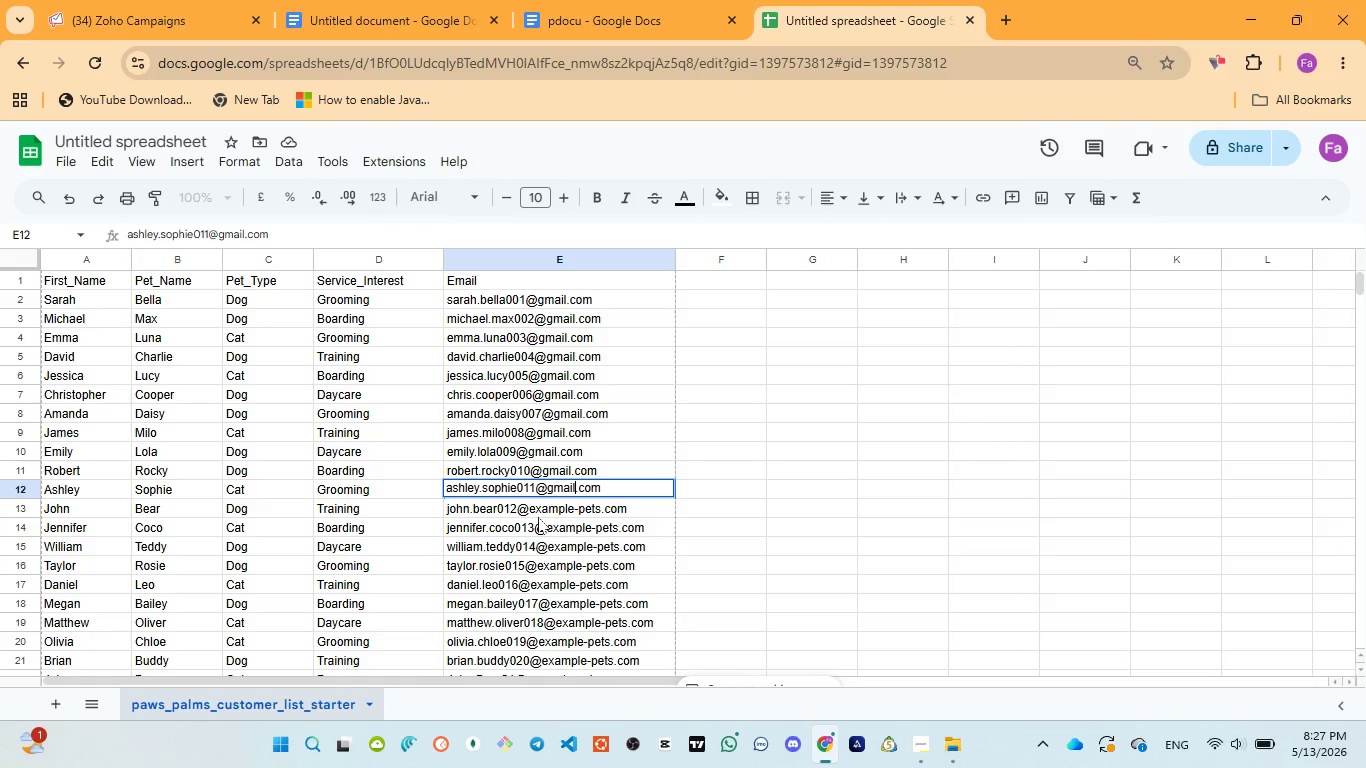 
double_click([548, 508])
 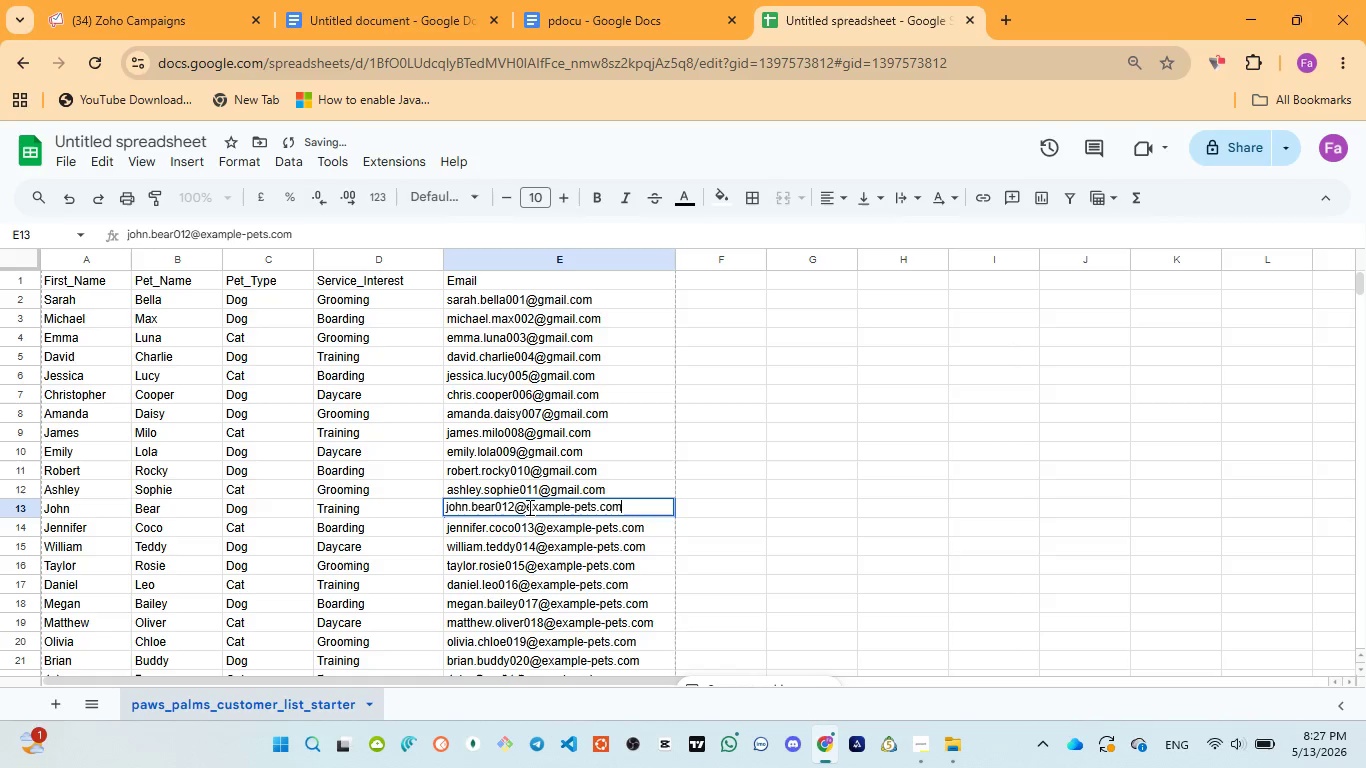 
left_click_drag(start_coordinate=[528, 507], to_coordinate=[594, 507])
 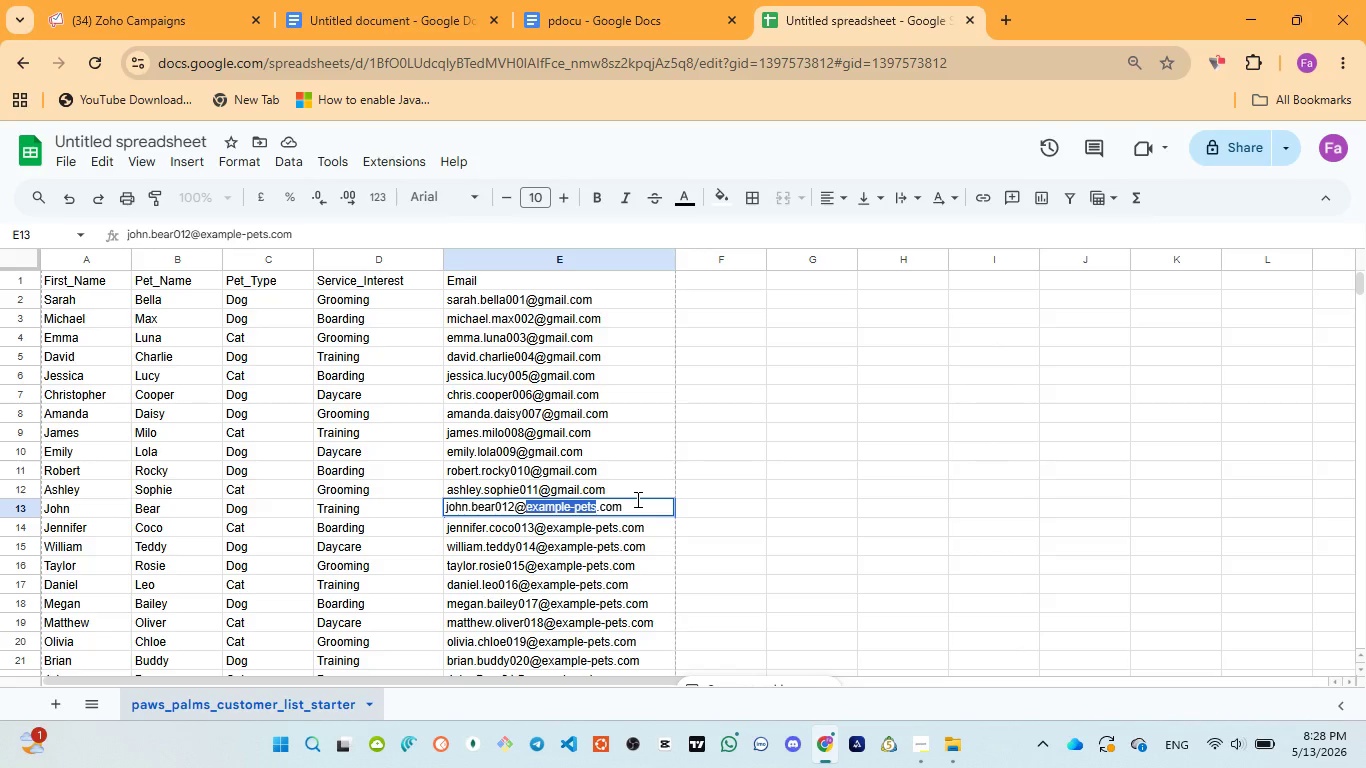 
wait(41.88)
 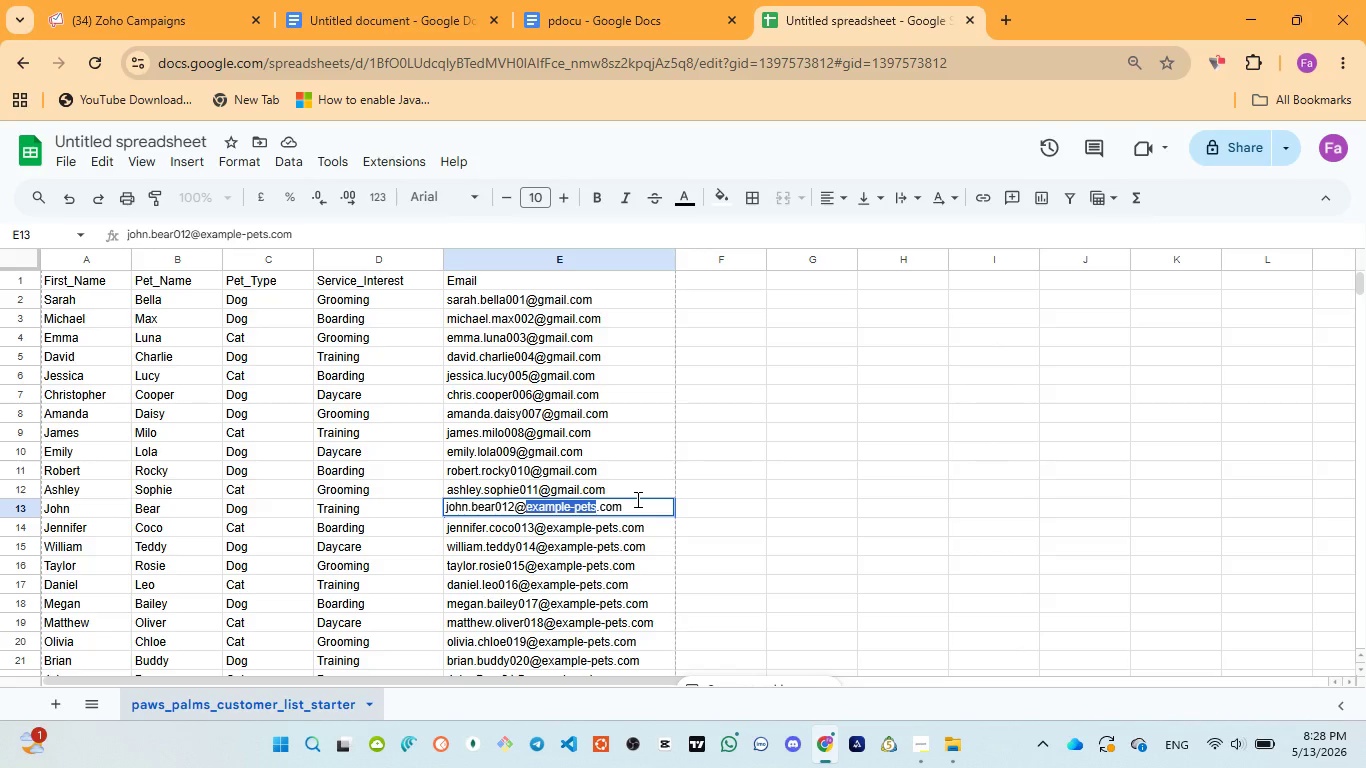 
key(Control+V)
 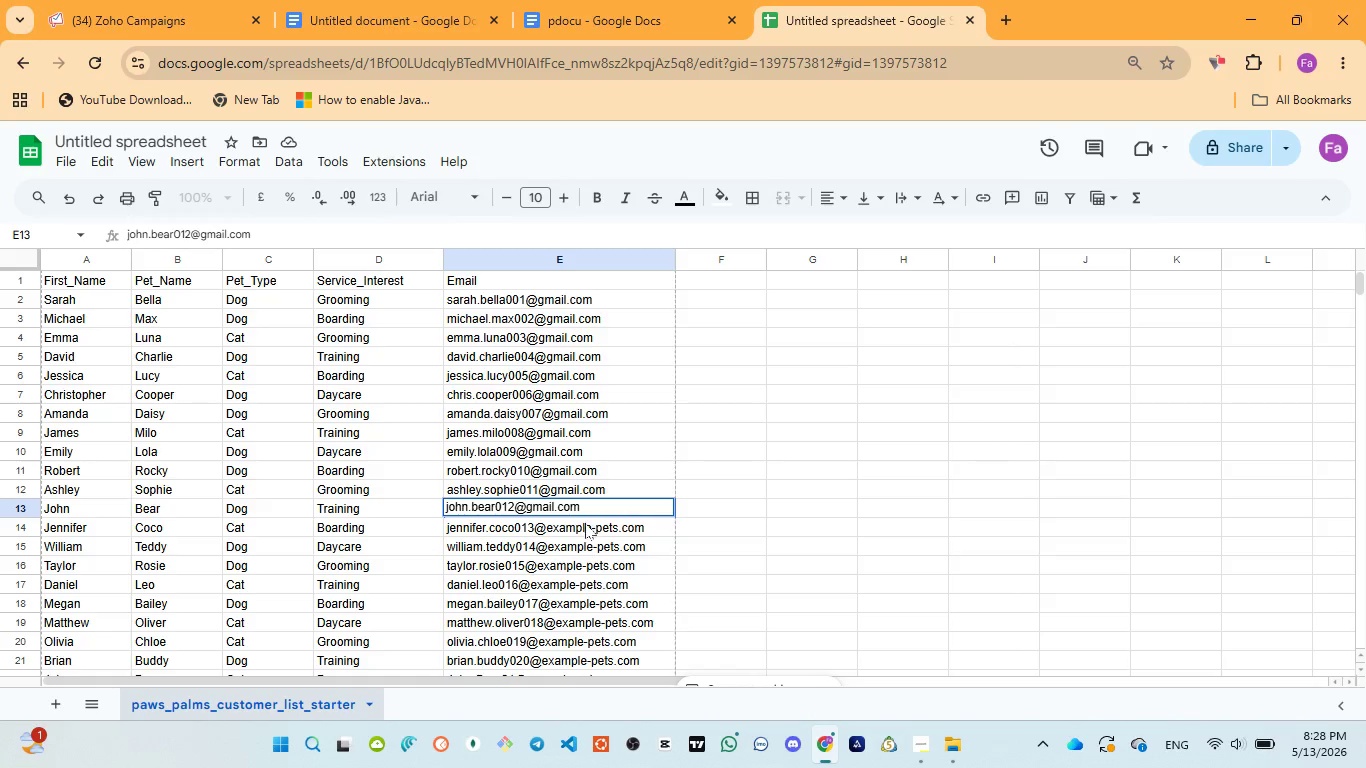 
double_click([582, 525])
 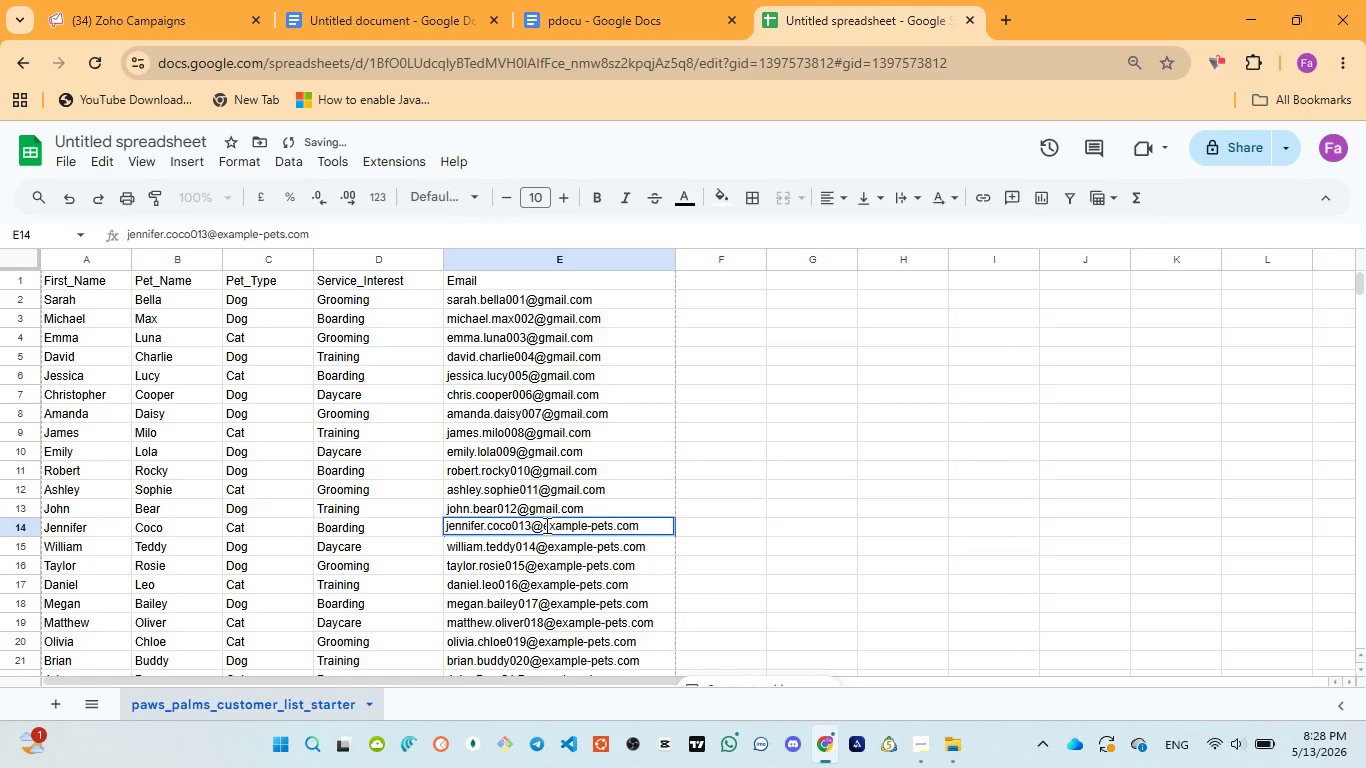 
left_click_drag(start_coordinate=[545, 525], to_coordinate=[612, 525])
 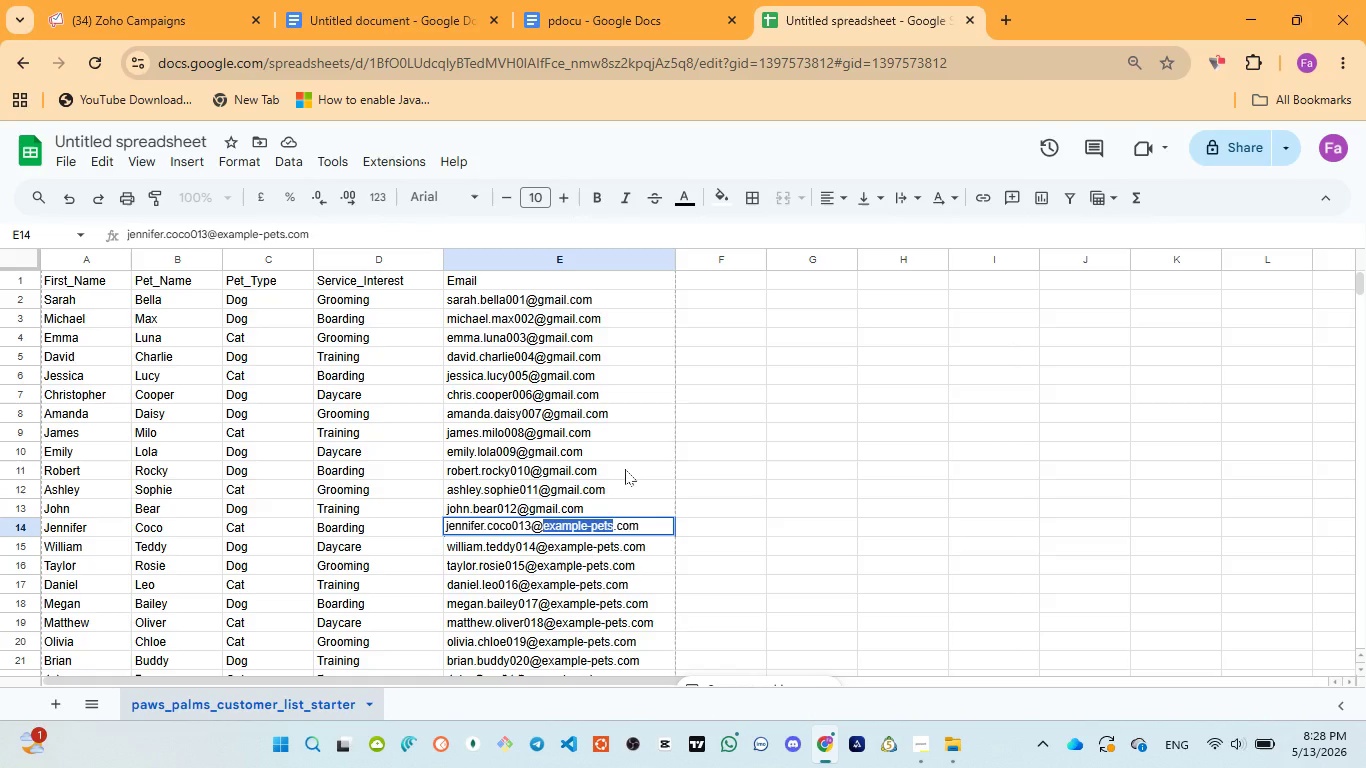 
key(Control+V)
 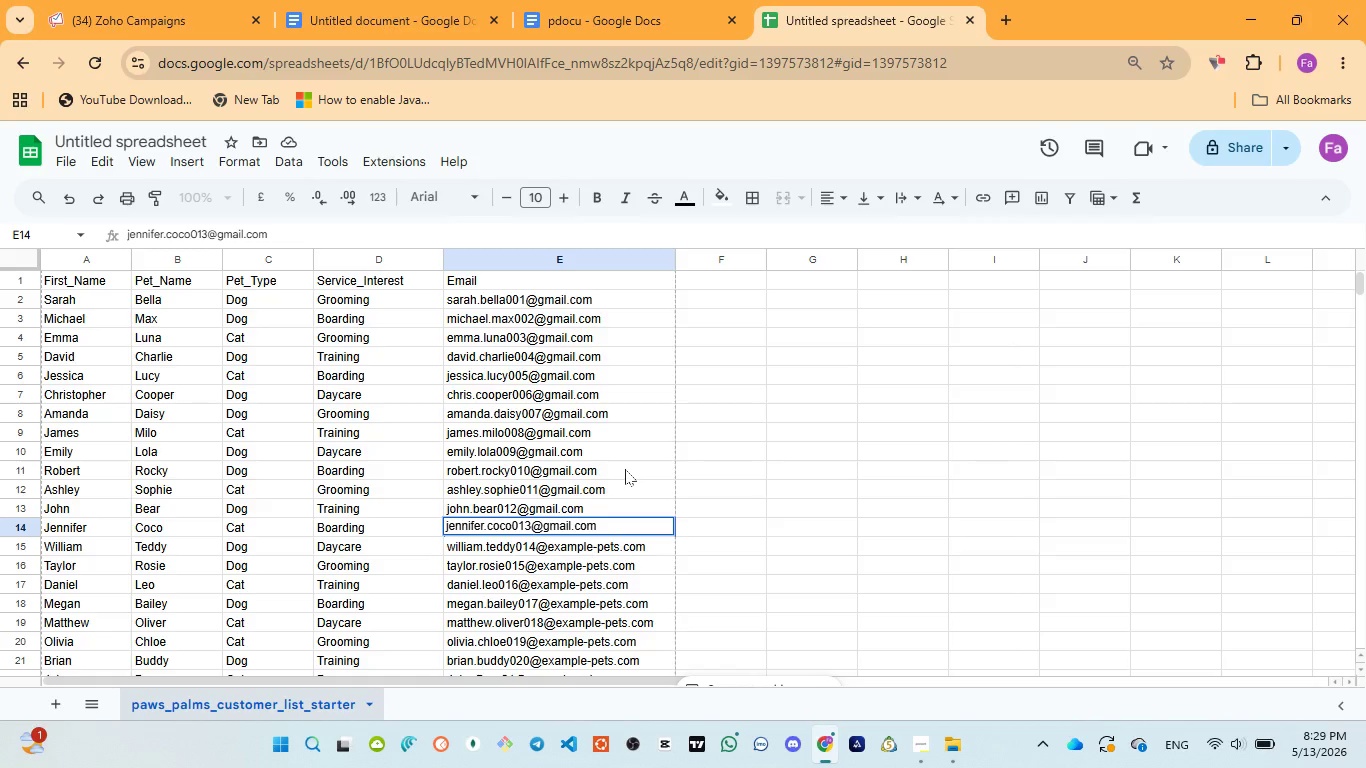 
wait(46.89)
 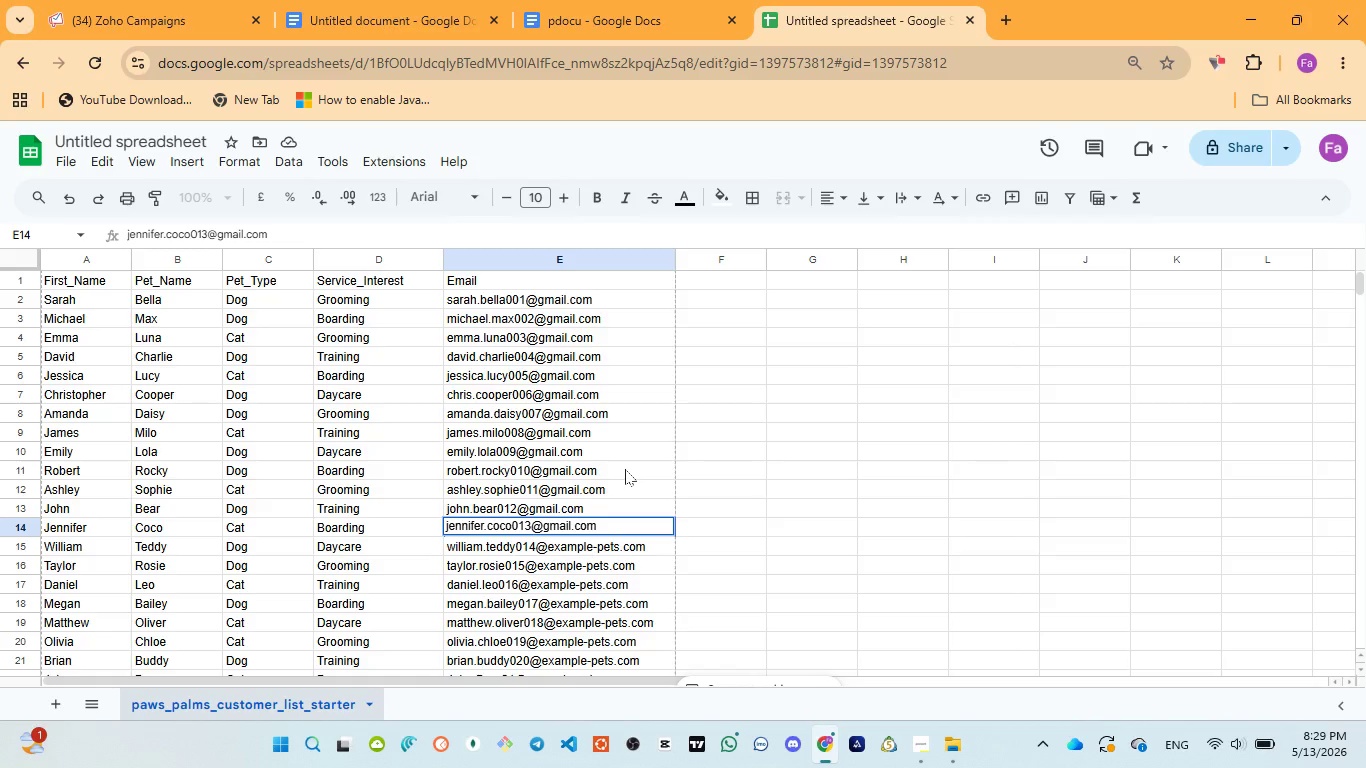 
double_click([567, 546])
 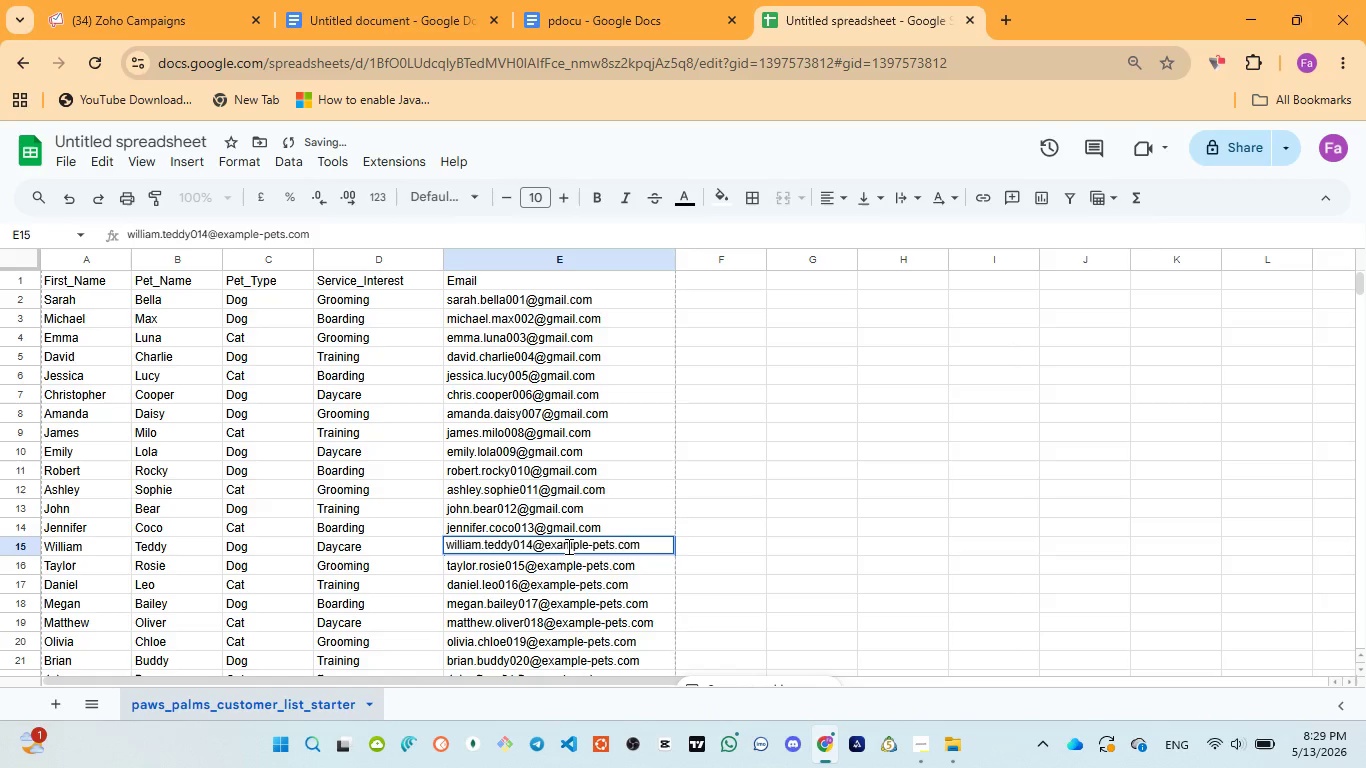 
double_click([567, 546])
 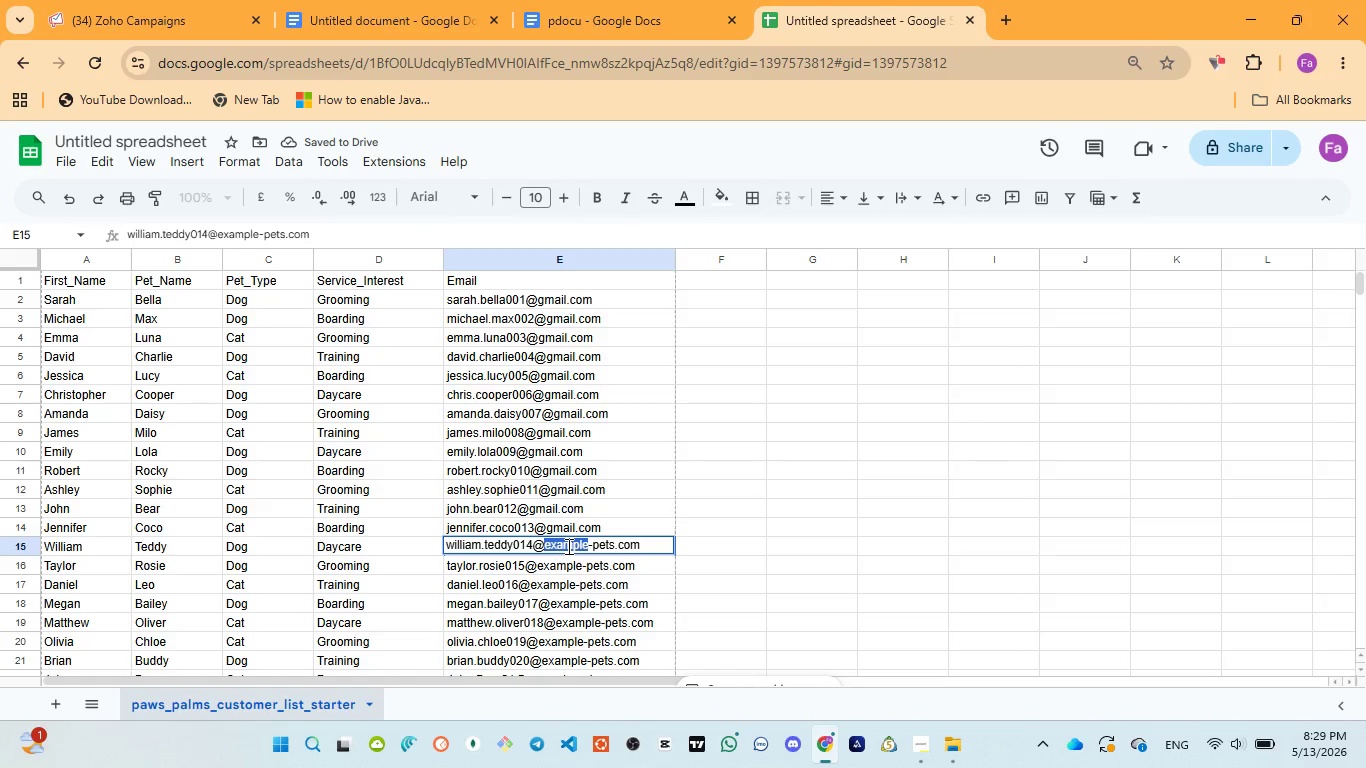 
key(Backspace)
 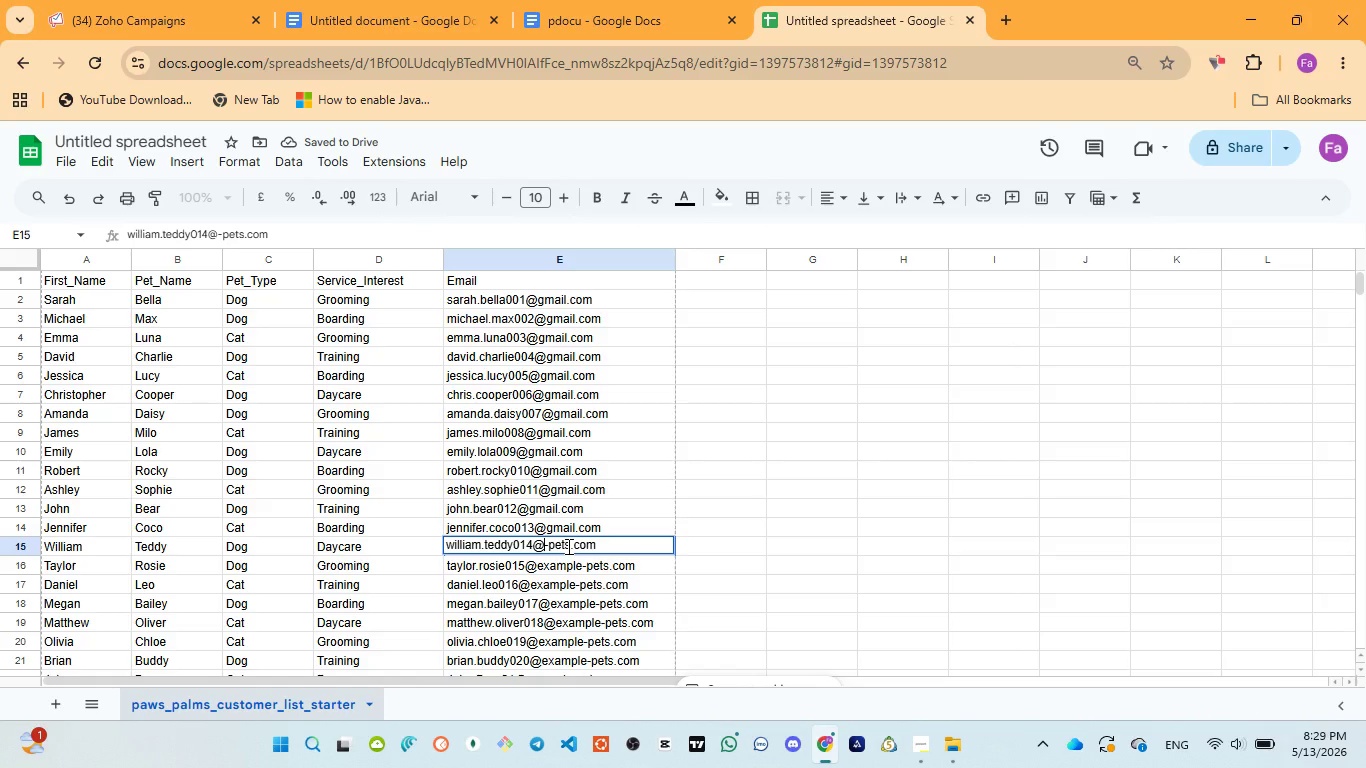 
left_click([567, 546])
 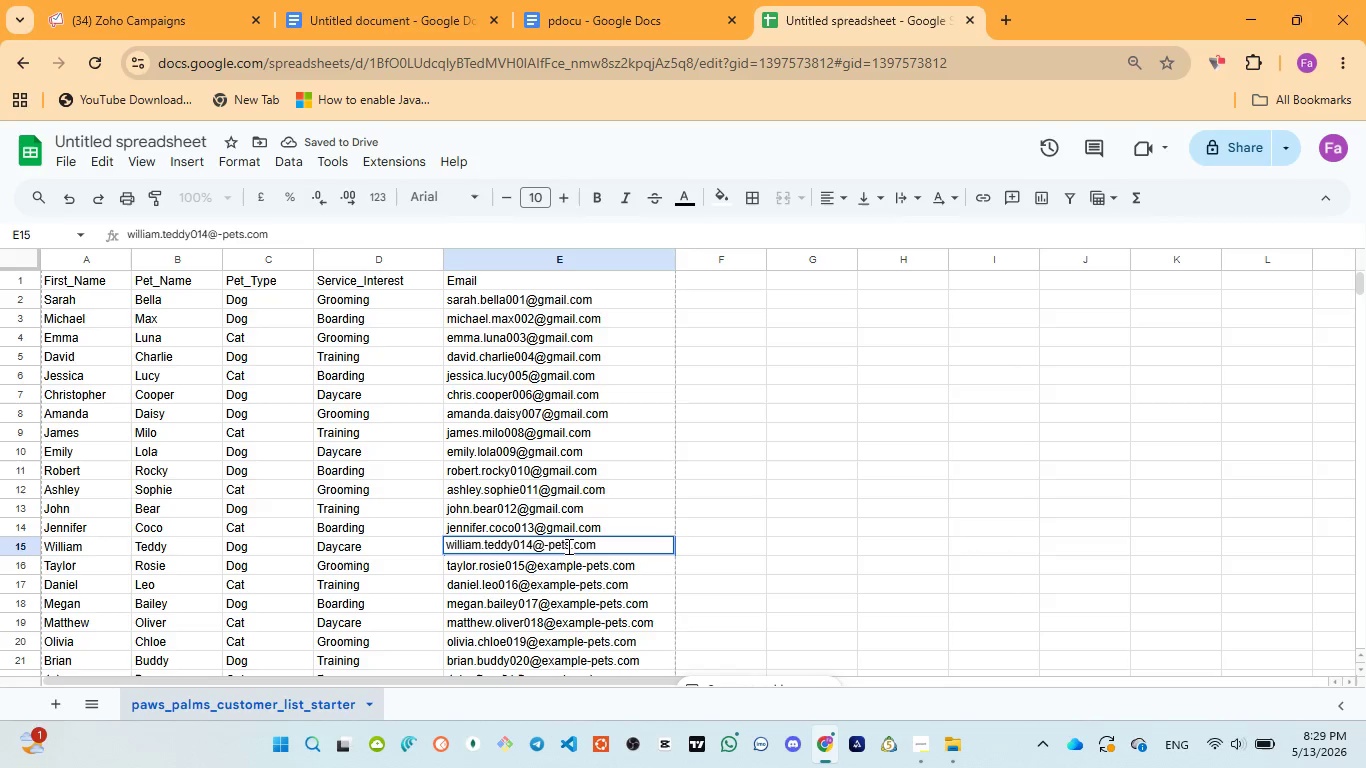 
double_click([567, 546])
 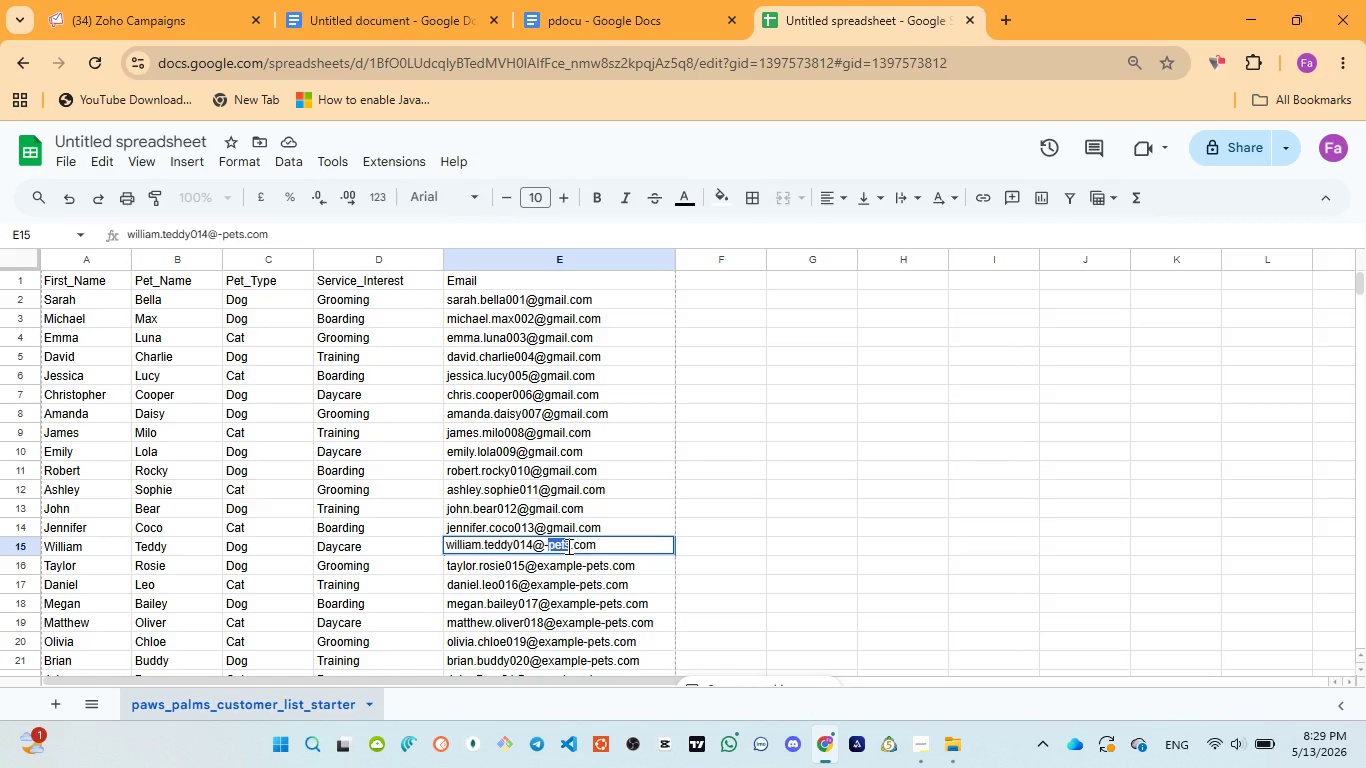 
key(Backspace)
 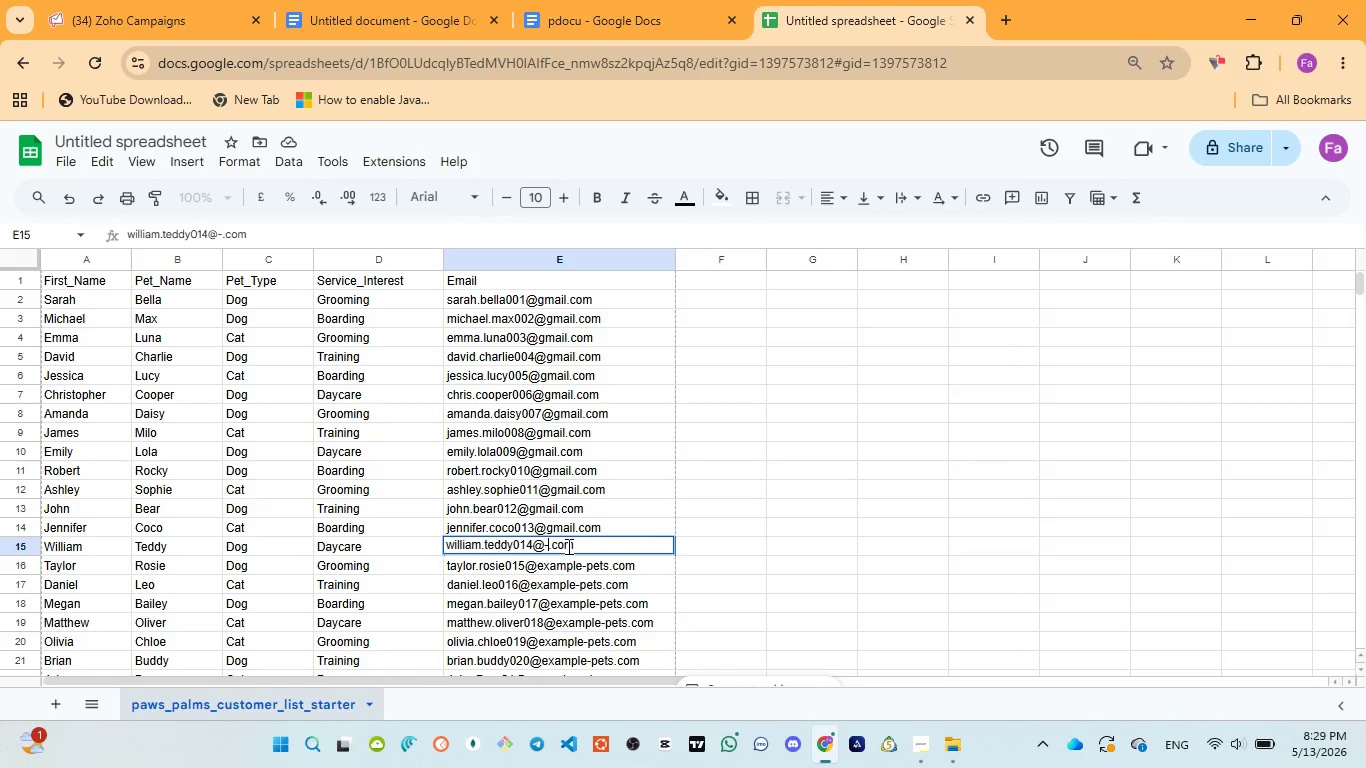 
key(Backspace)
 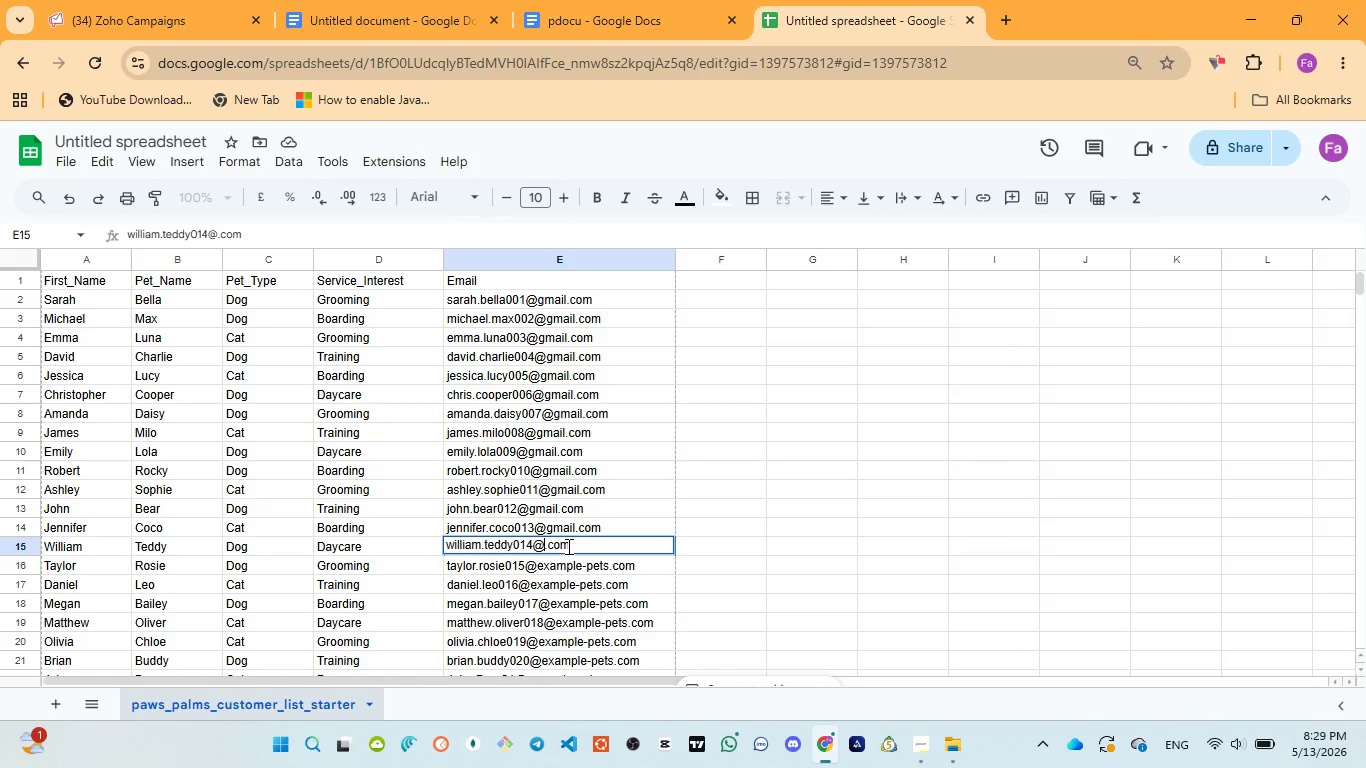 
key(Control+V)
 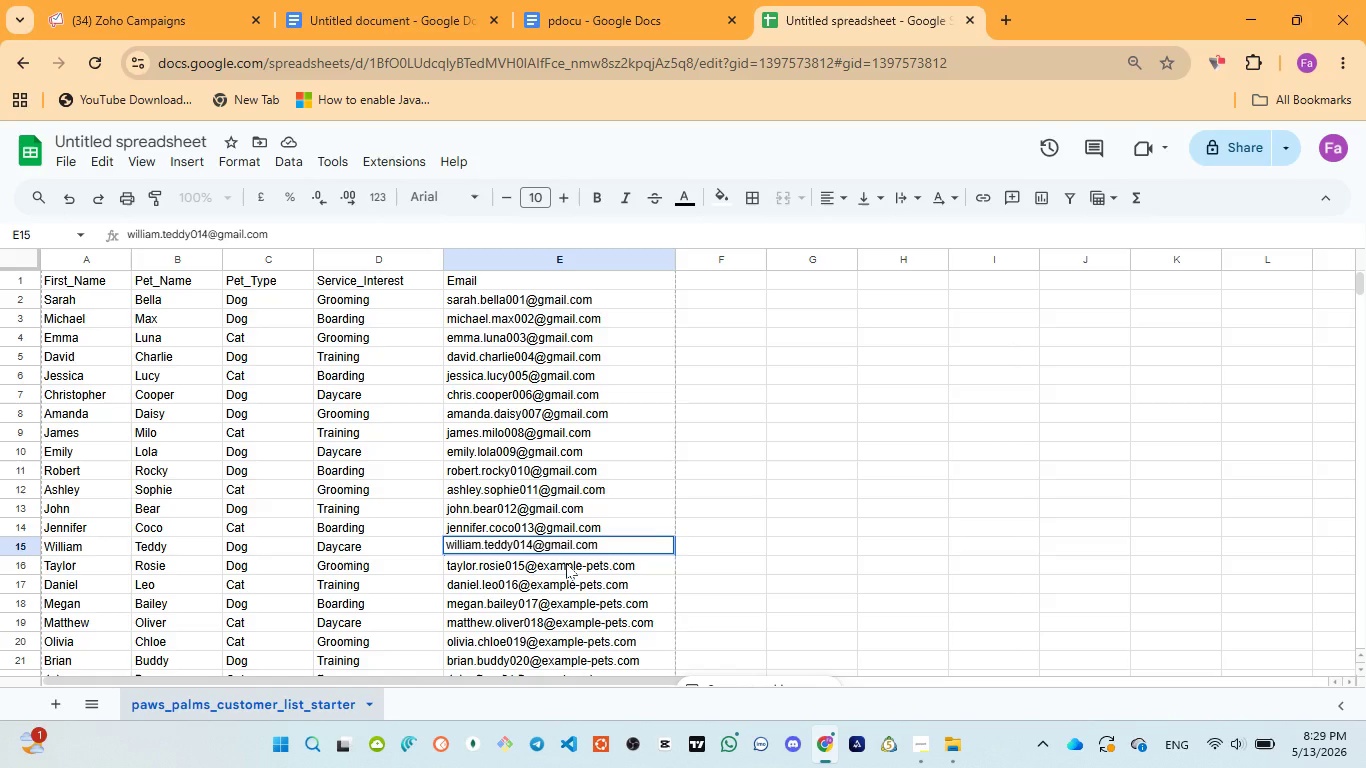 
double_click([566, 563])
 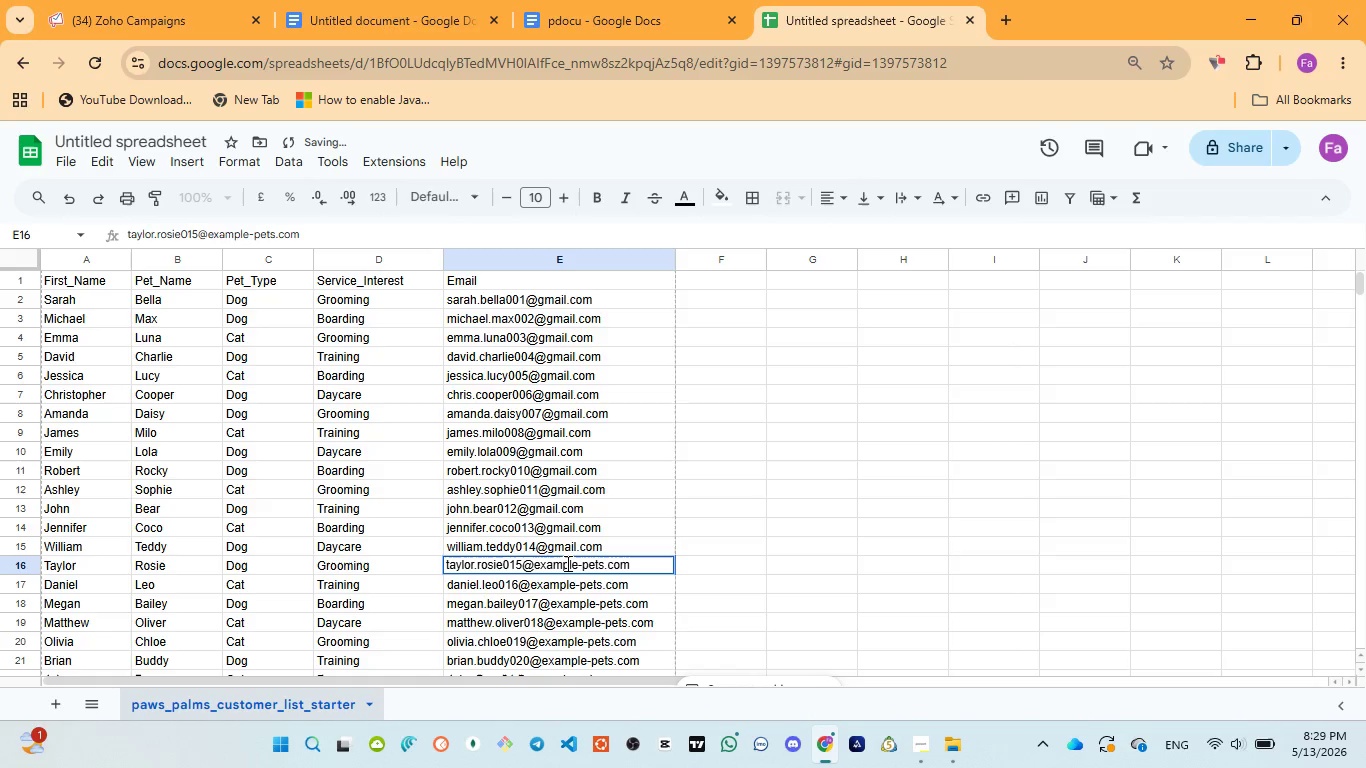 
double_click([566, 563])
 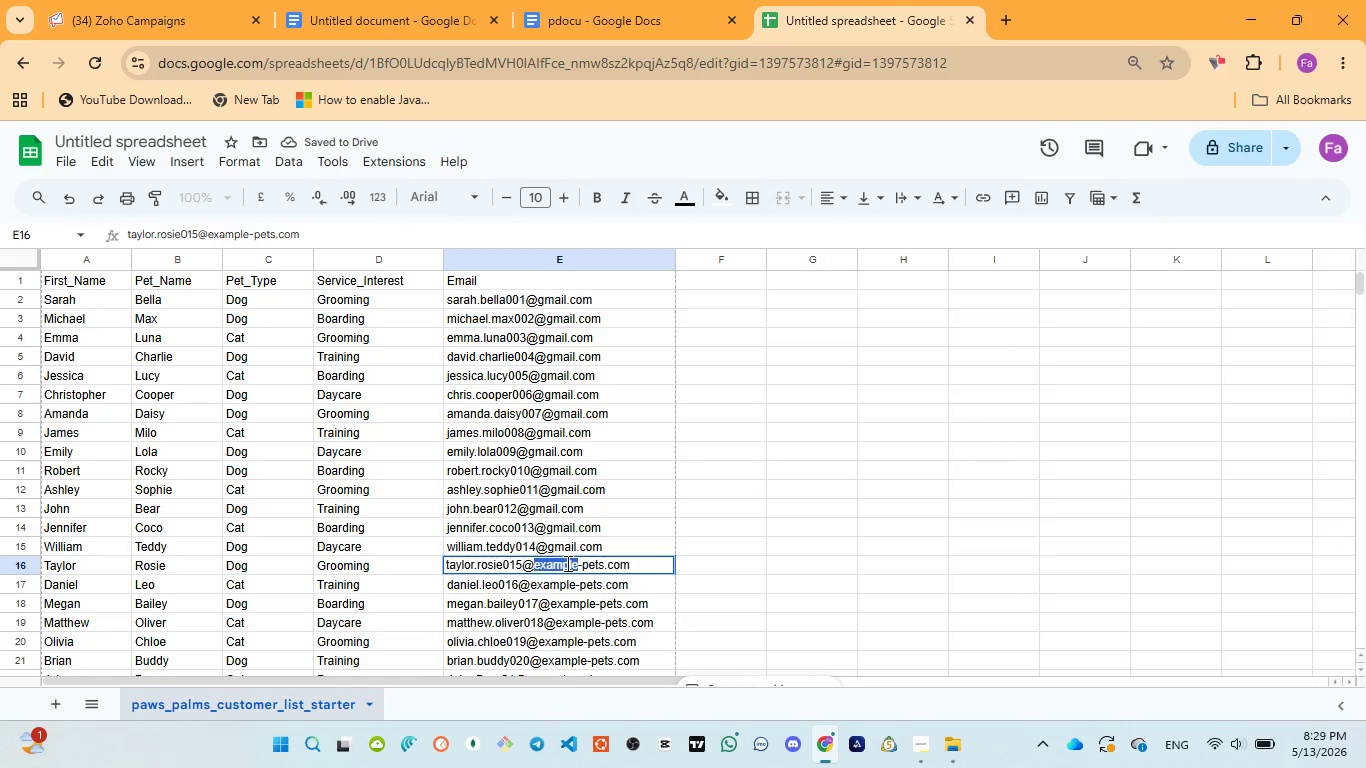 
key(Backspace)
 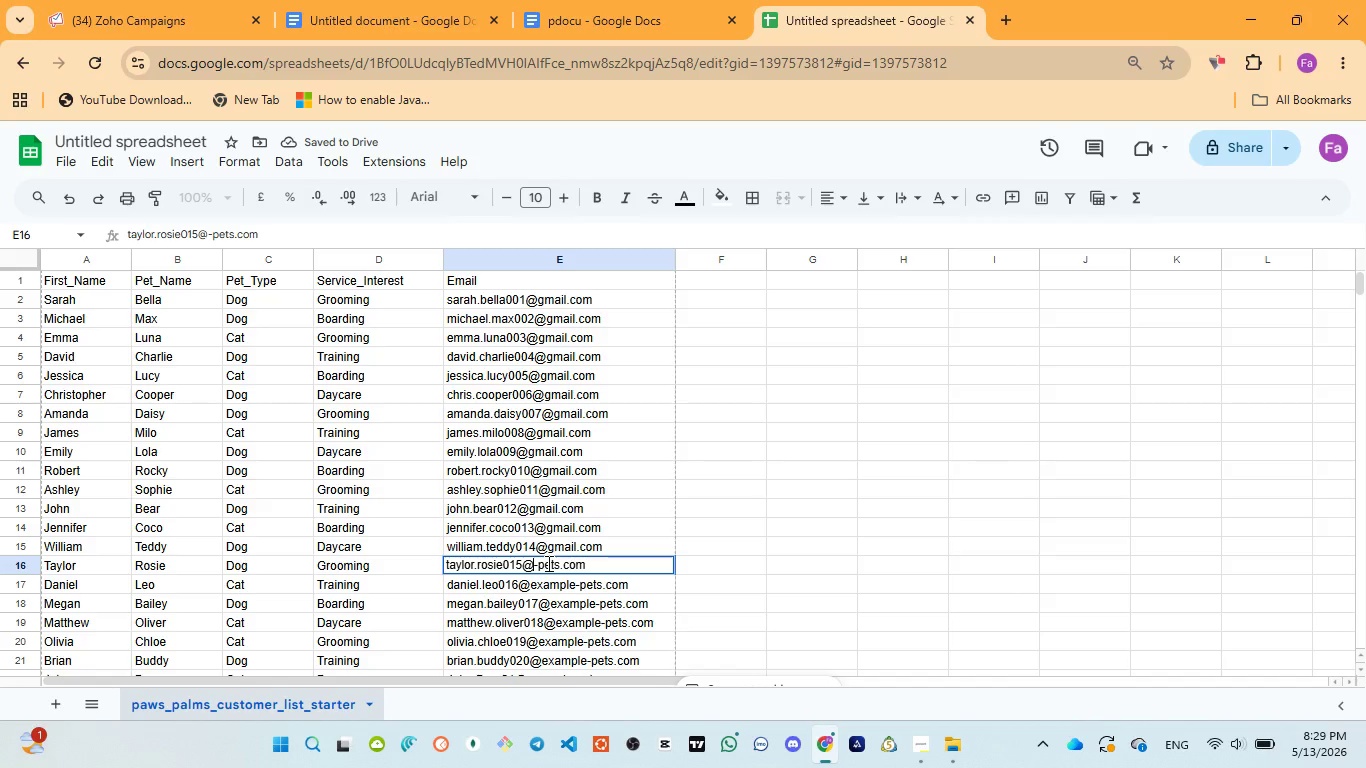 
double_click([547, 563])
 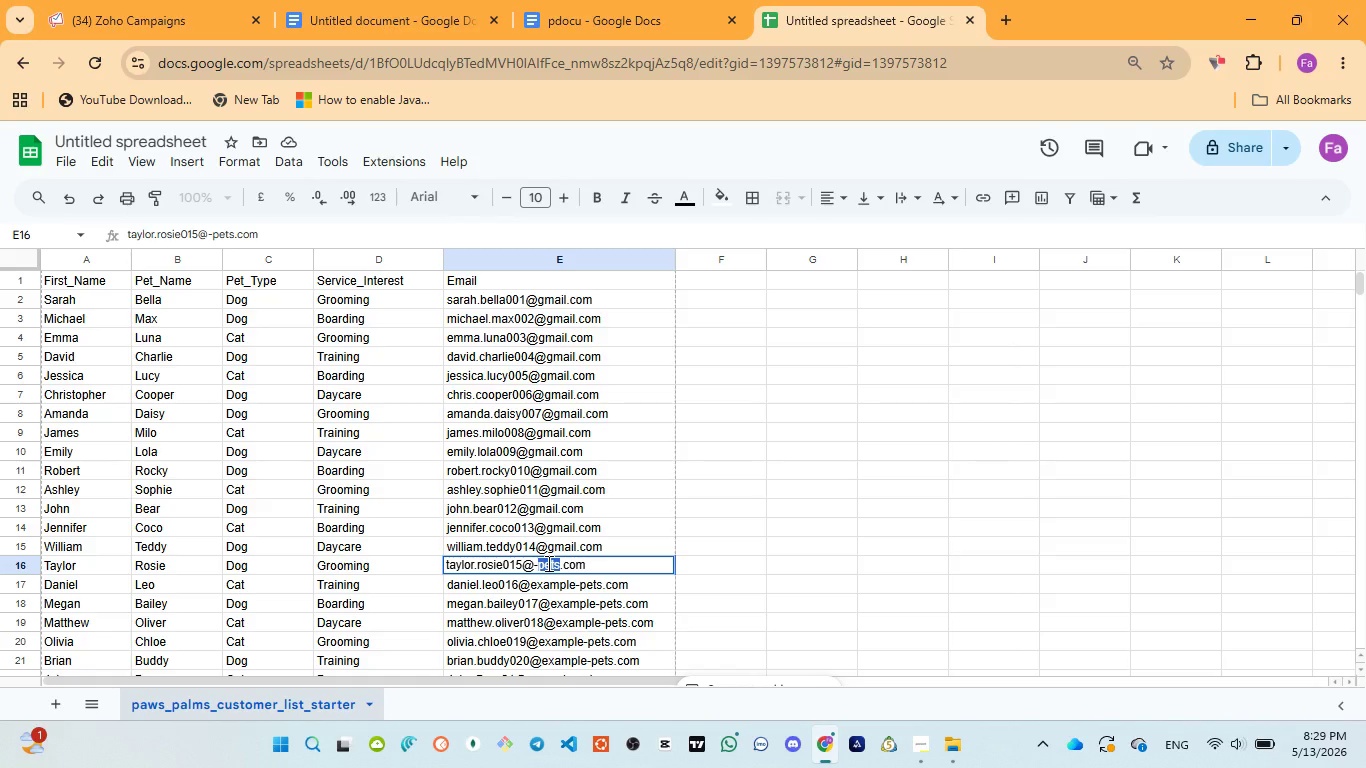 
key(Backspace)
 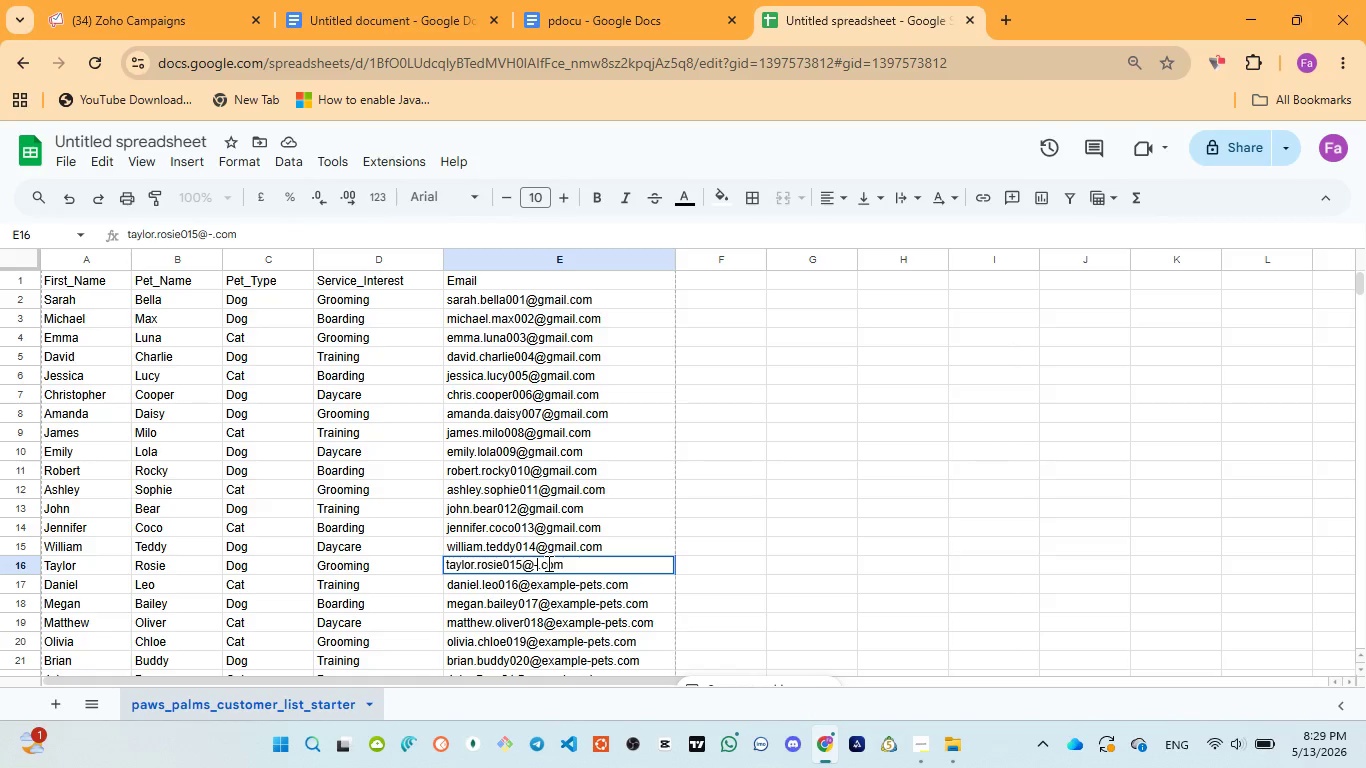 
key(Backspace)
 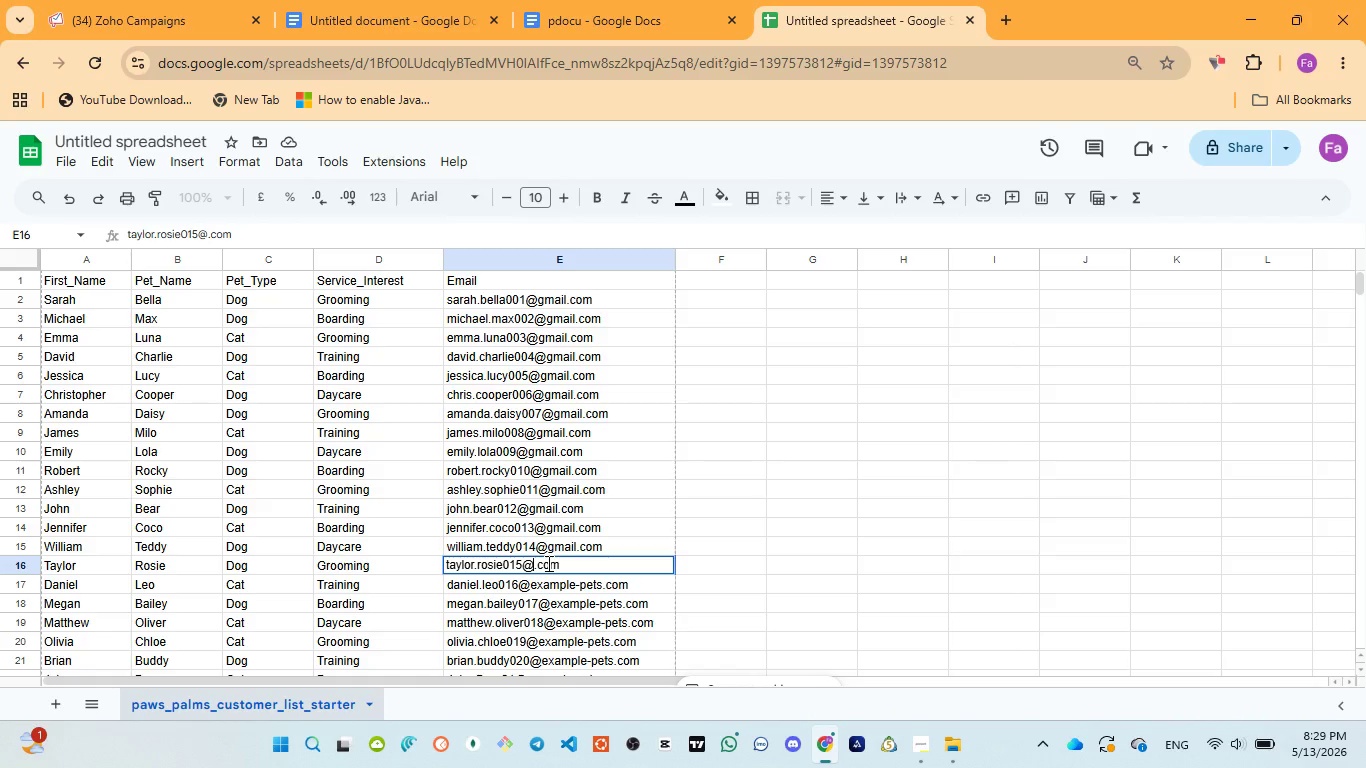 
key(Control+V)
 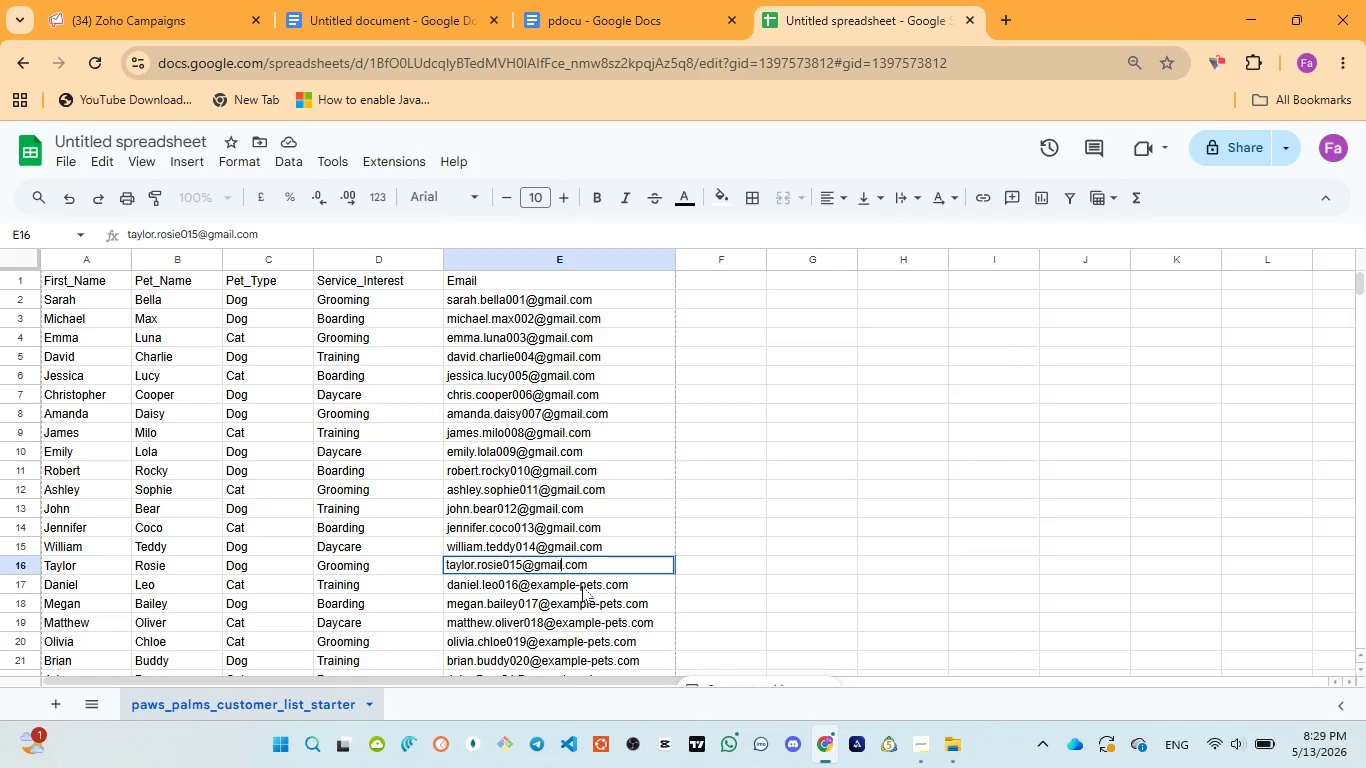 
double_click([582, 585])
 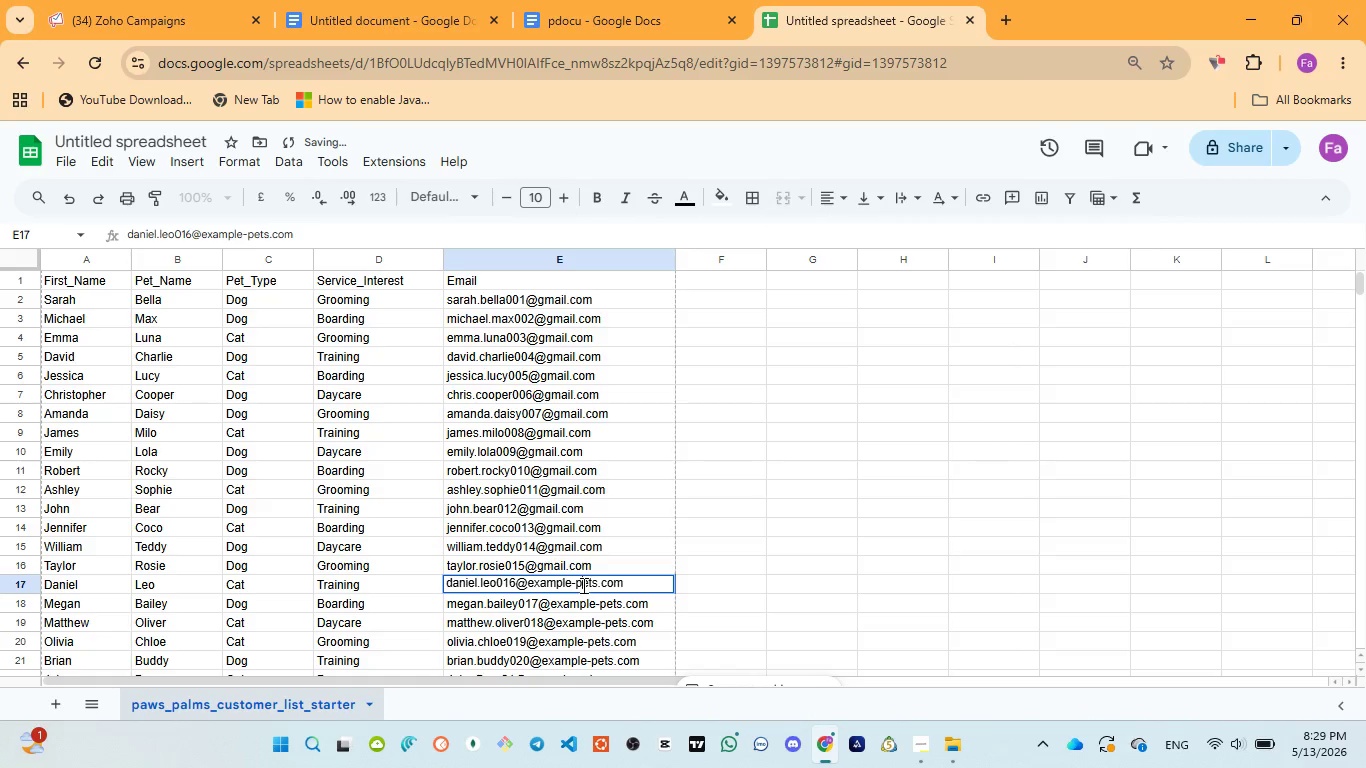 
double_click([582, 585])
 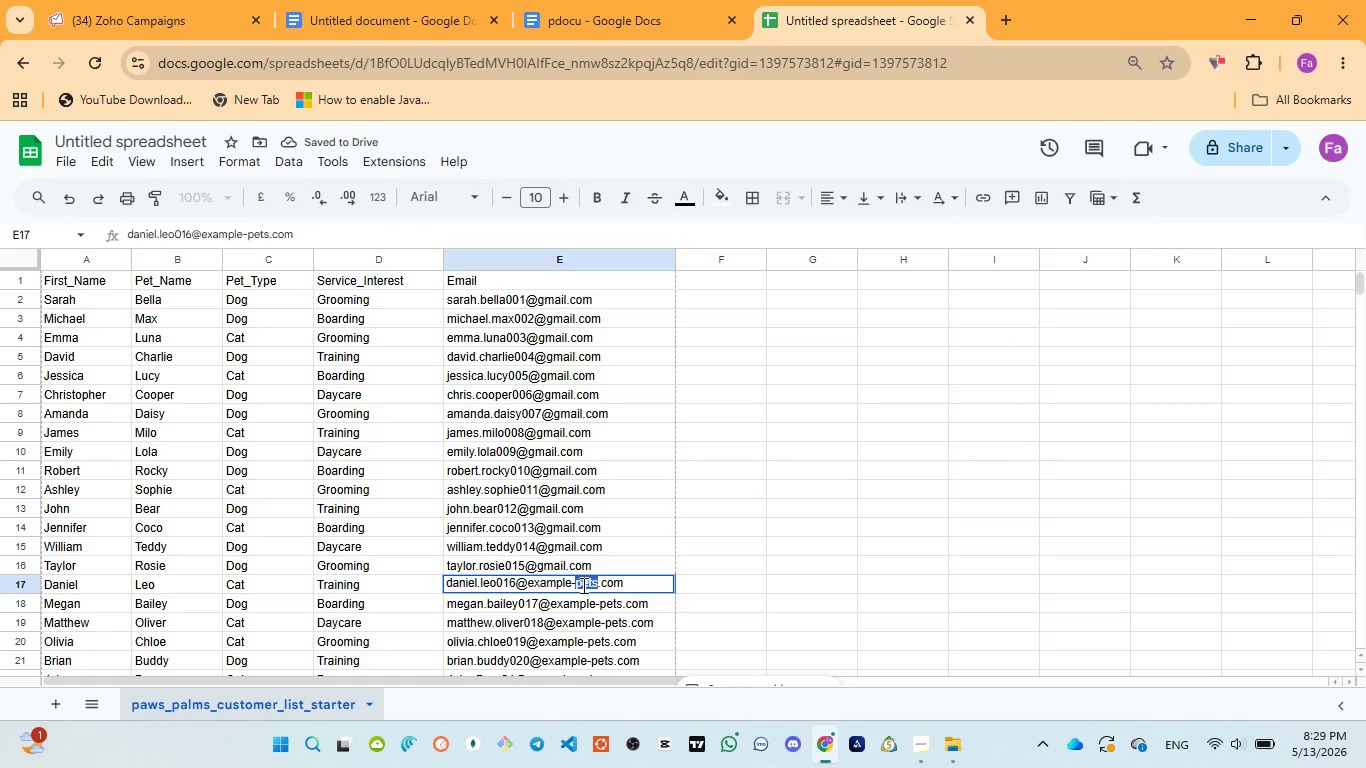 
key(Backspace)
 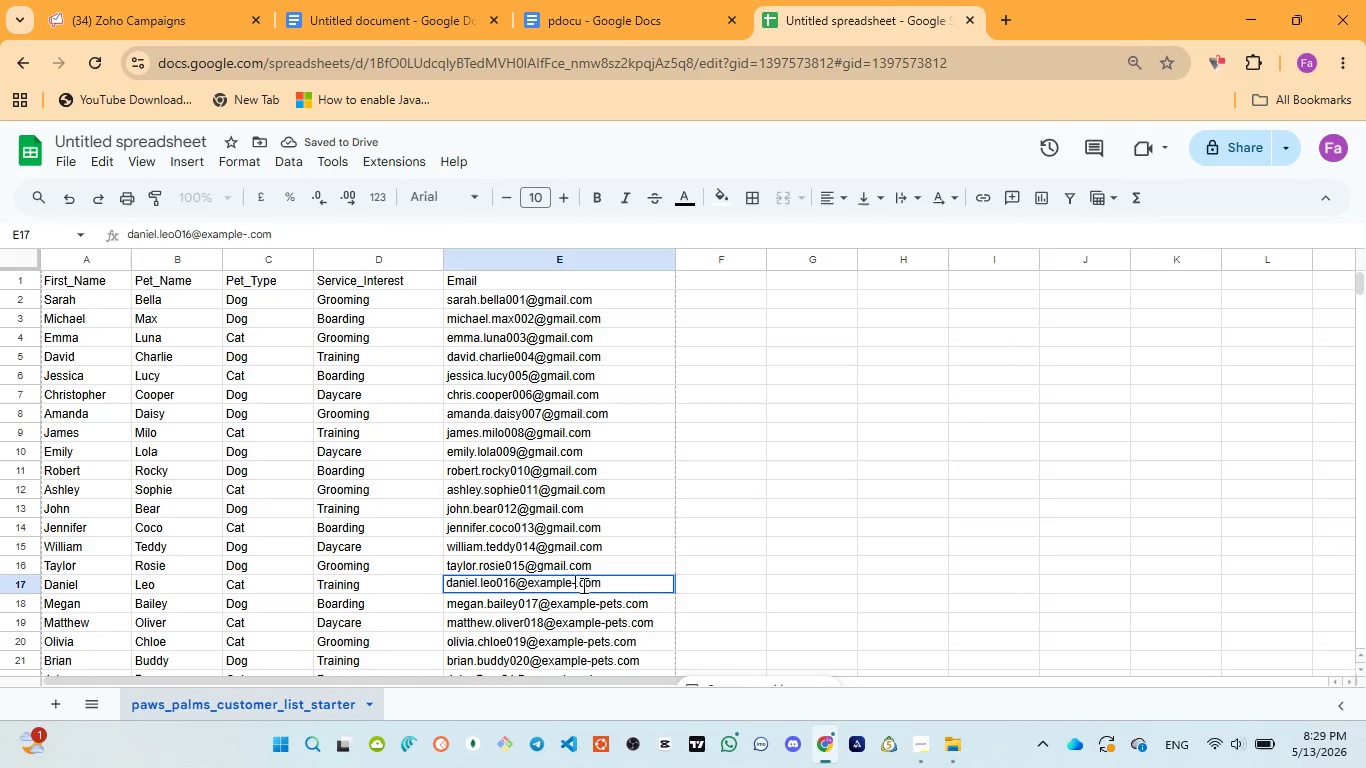 
key(Backspace)
 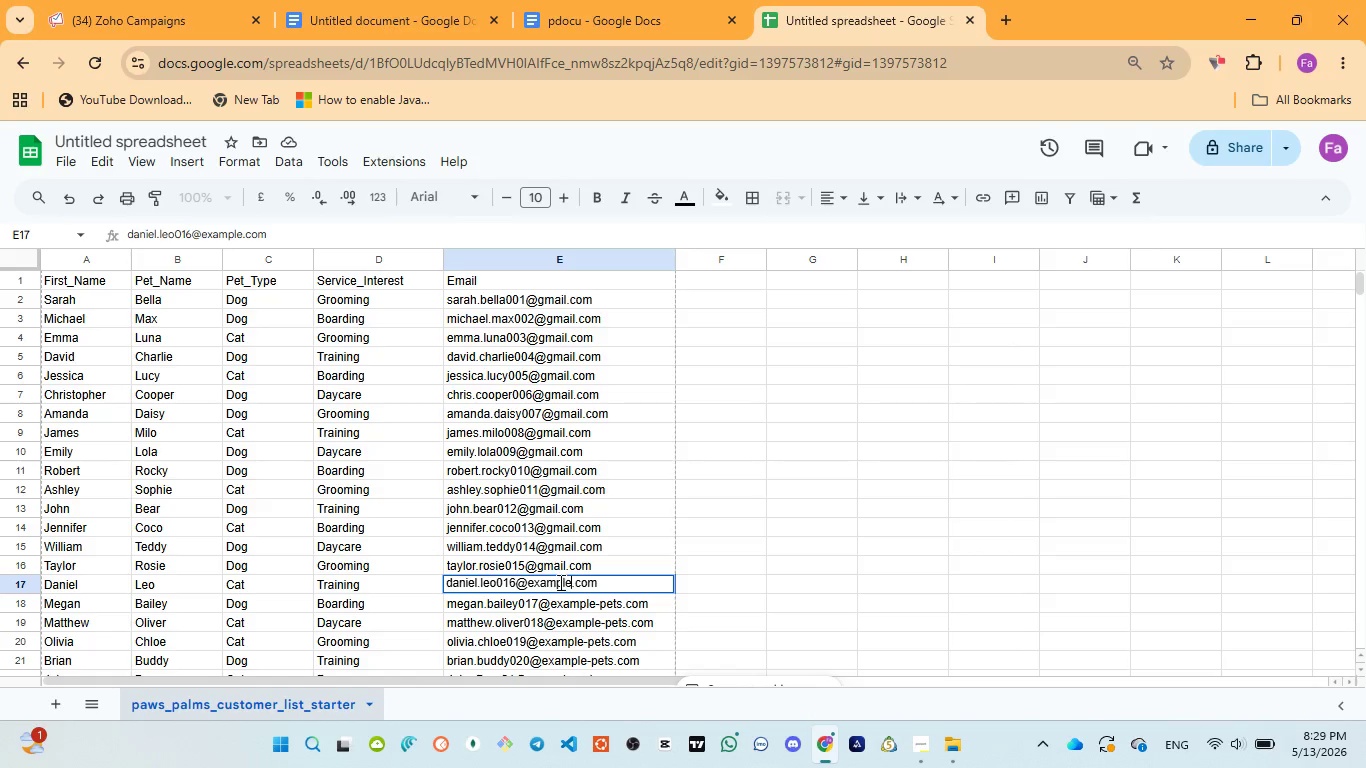 
double_click([559, 582])
 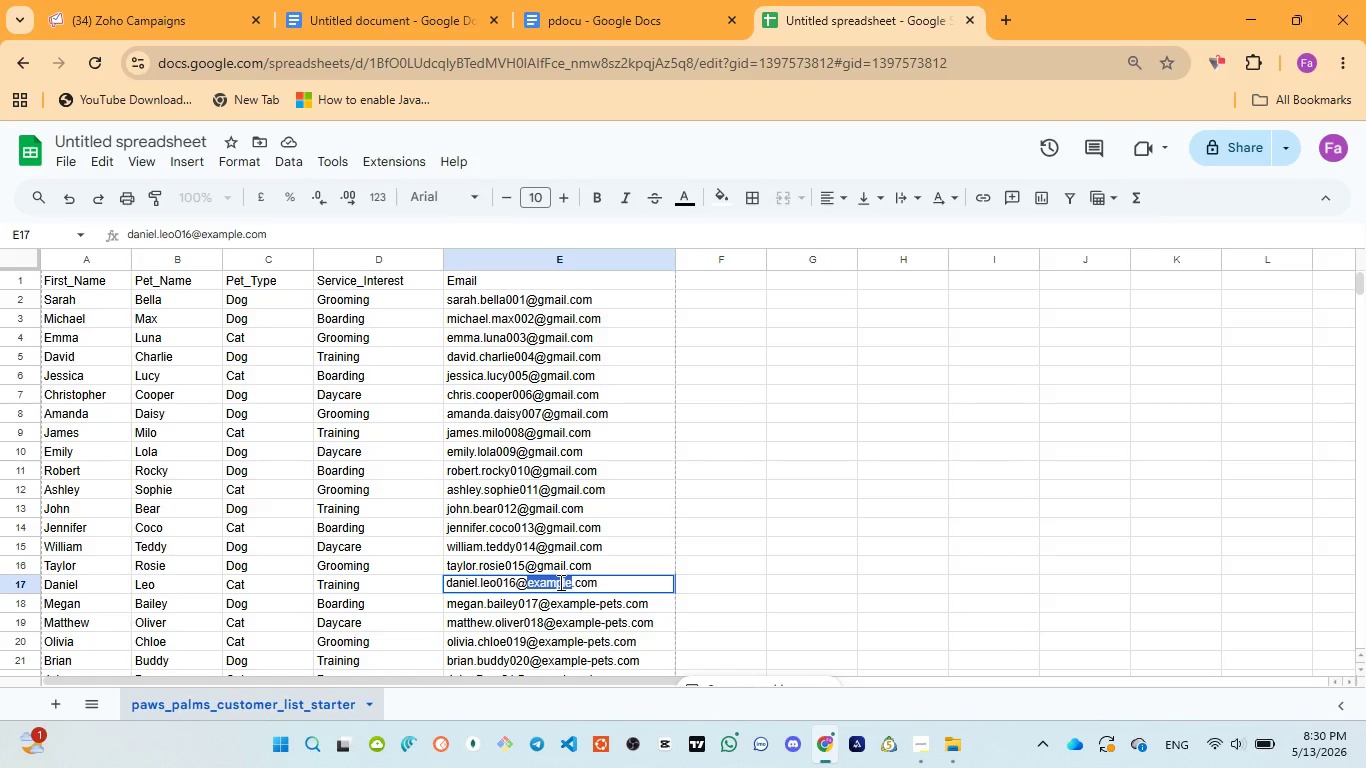 
key(Backspace)
 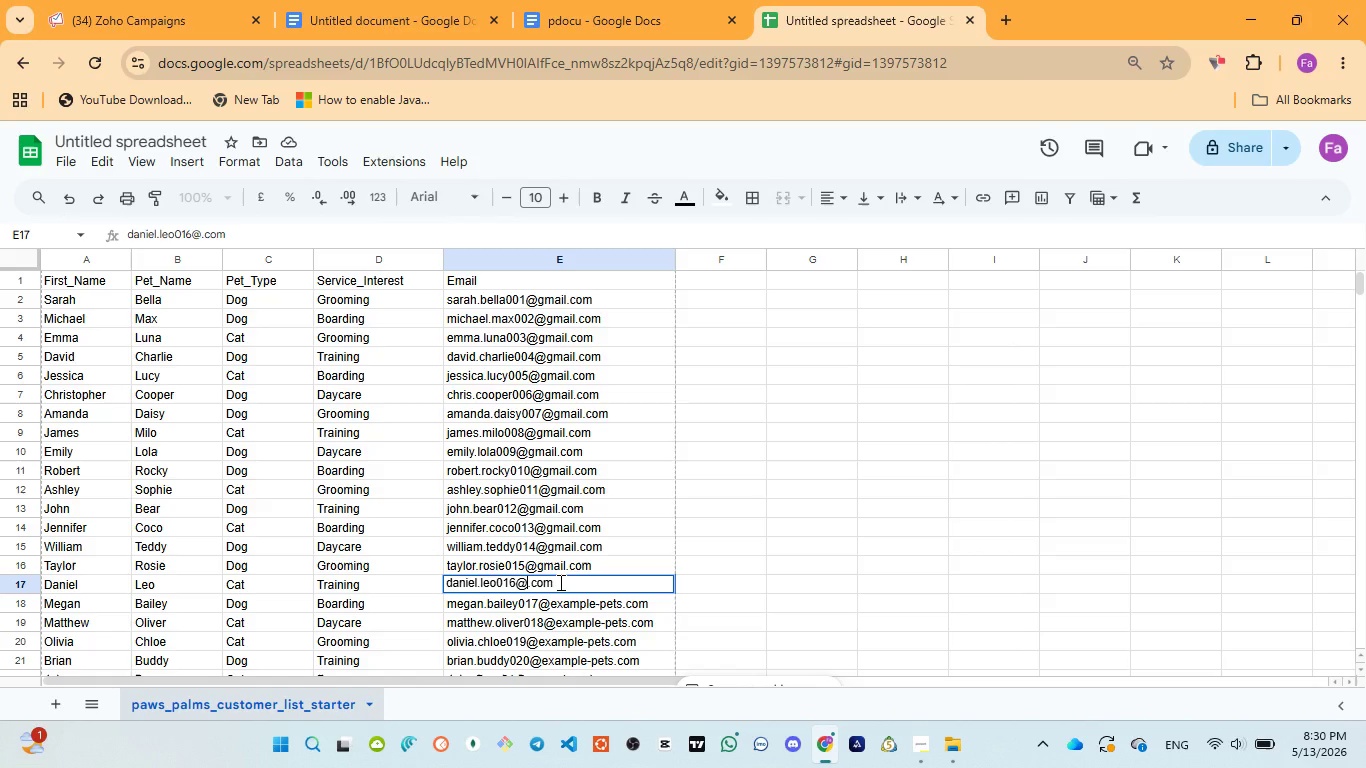 
key(Control+V)
 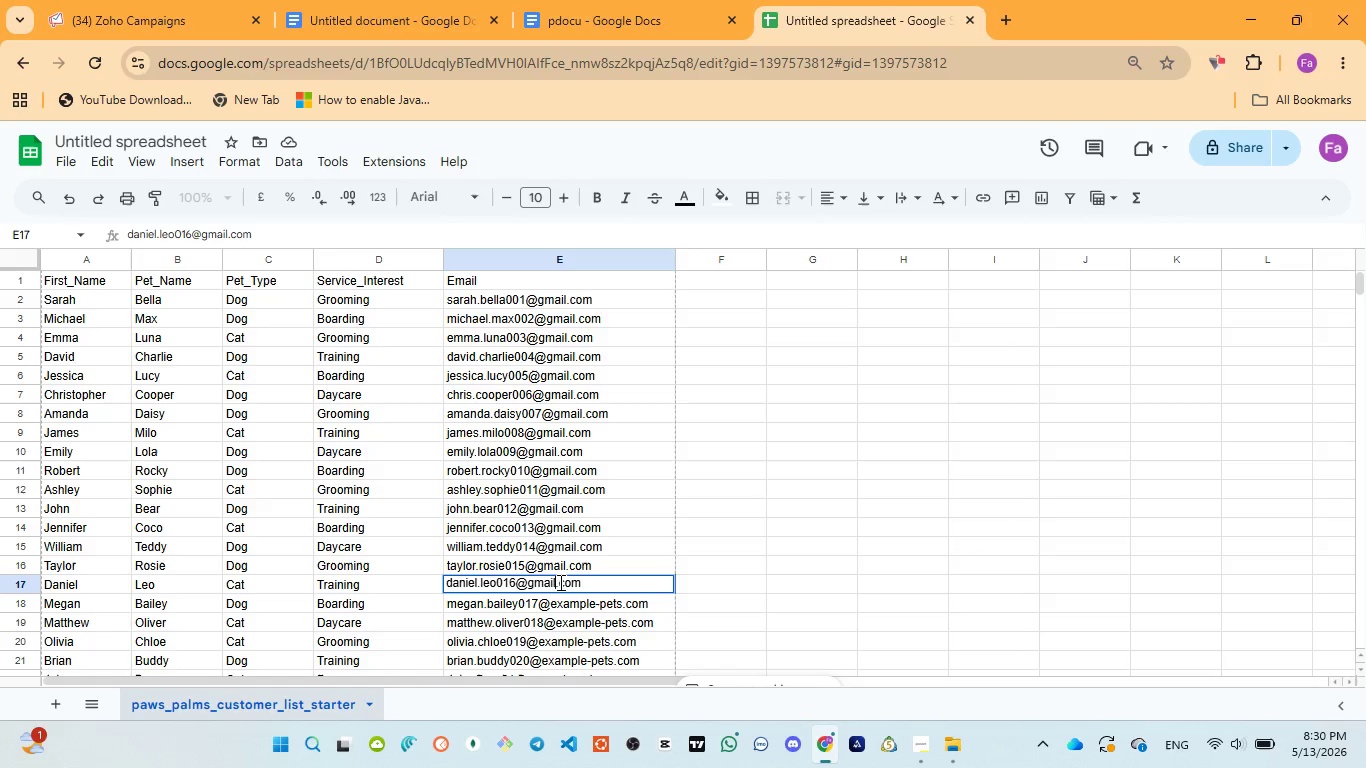 
wait(9.62)
 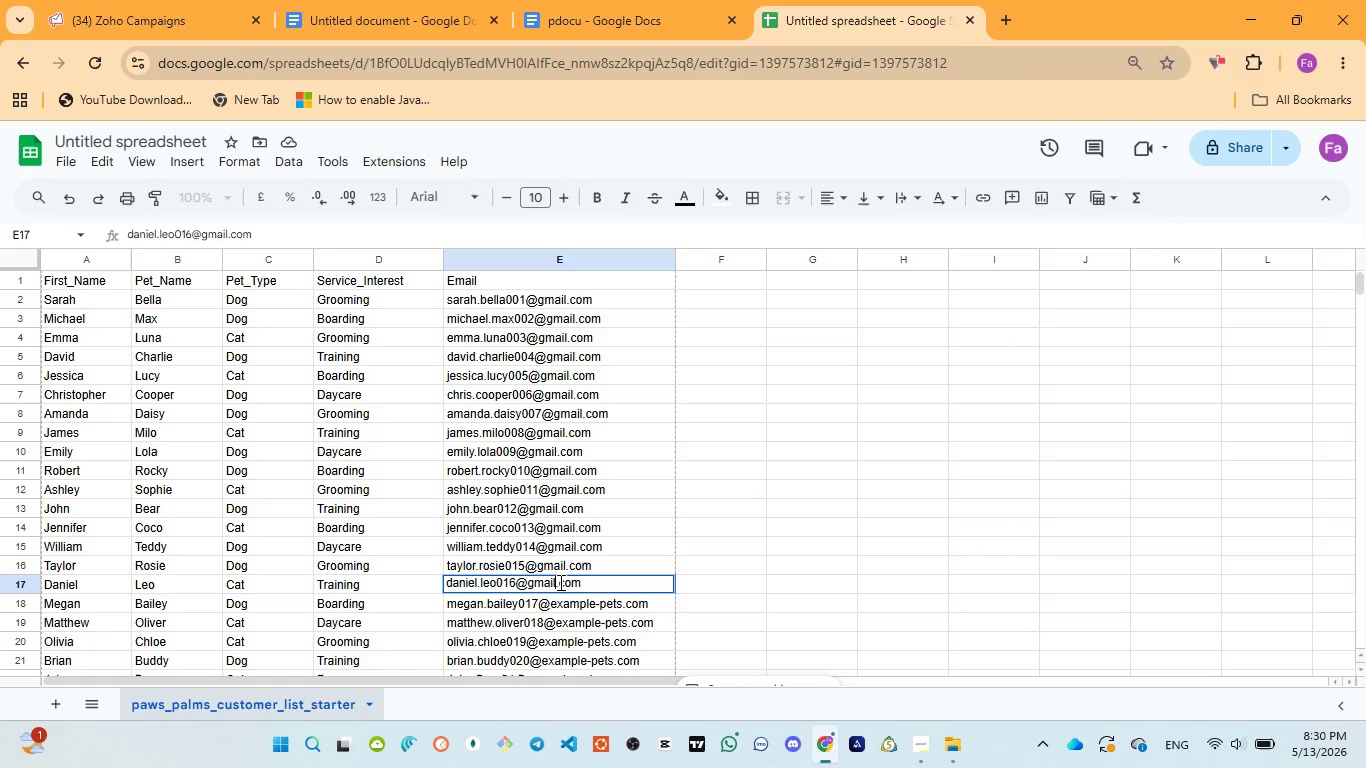 
double_click([564, 601])
 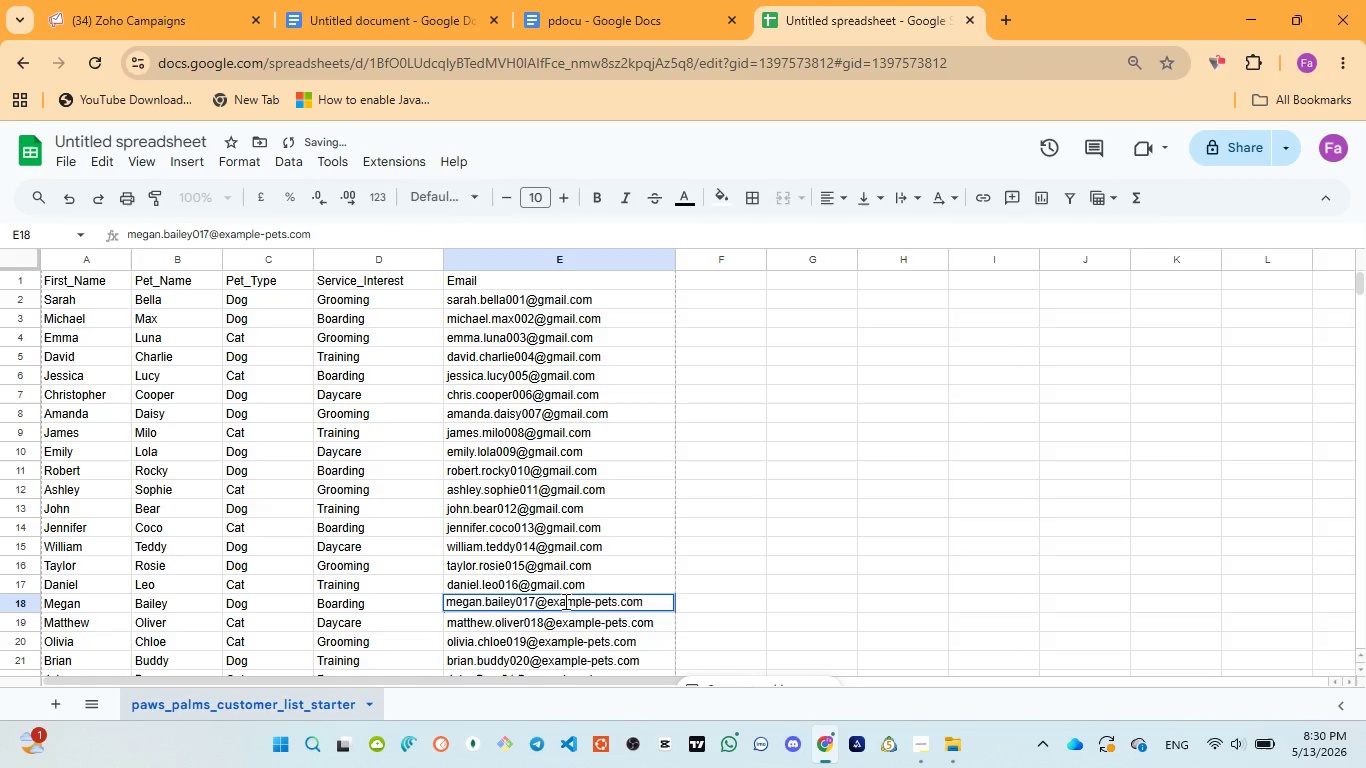 
double_click([564, 601])
 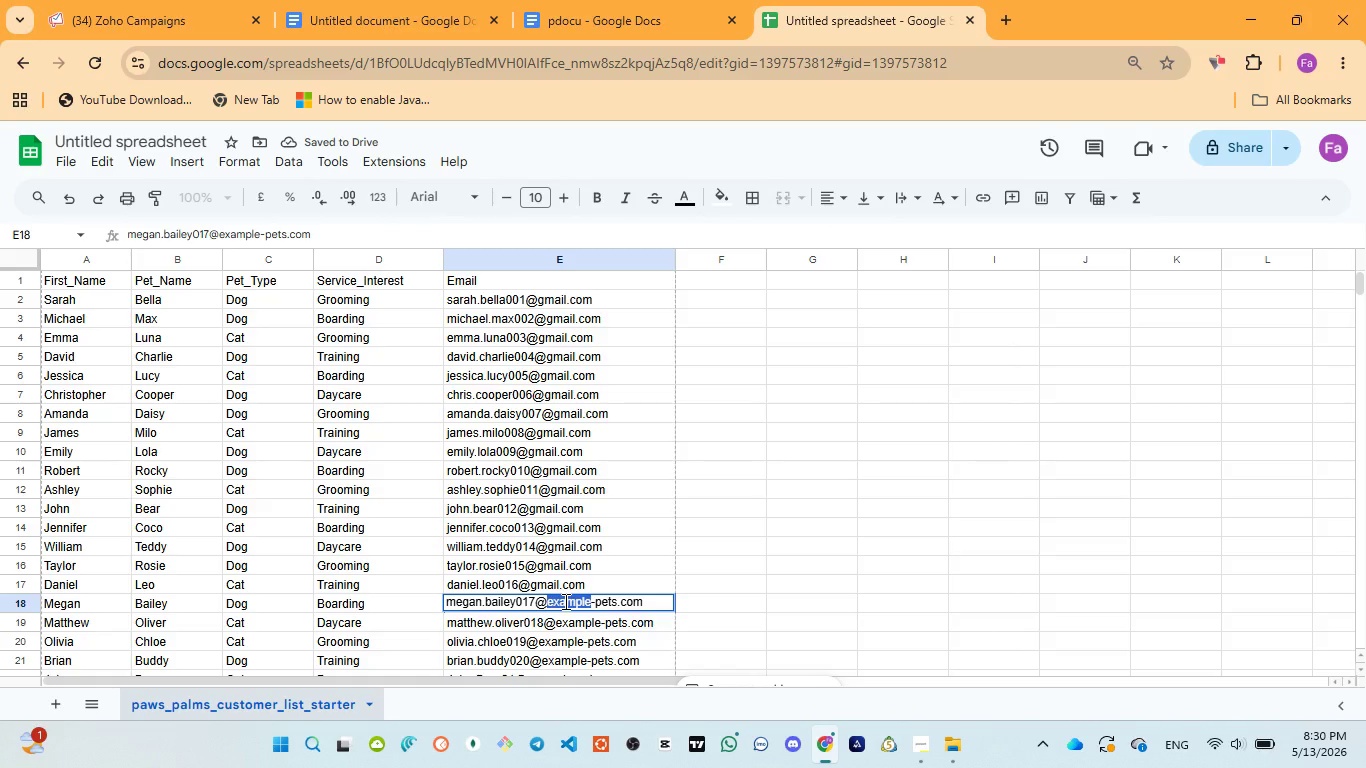 
key(Backspace)
 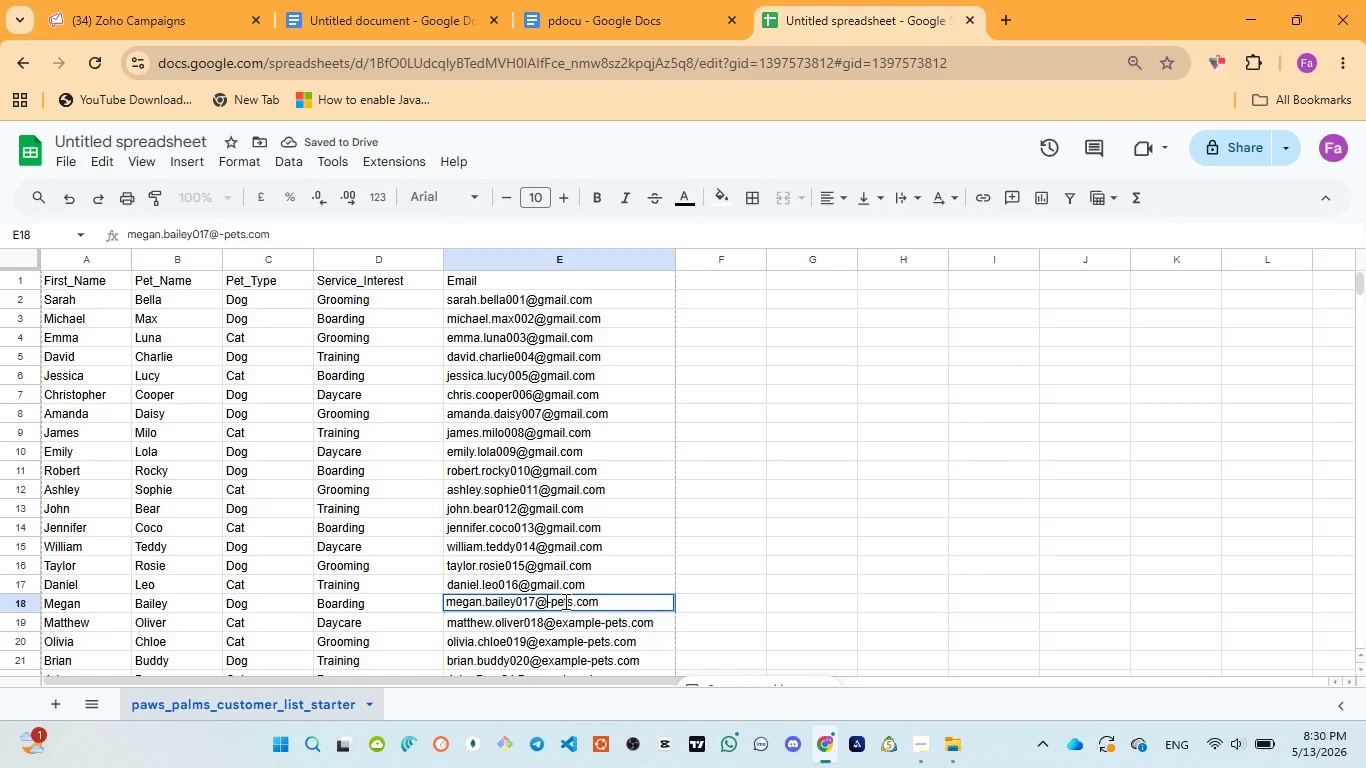 
double_click([564, 601])
 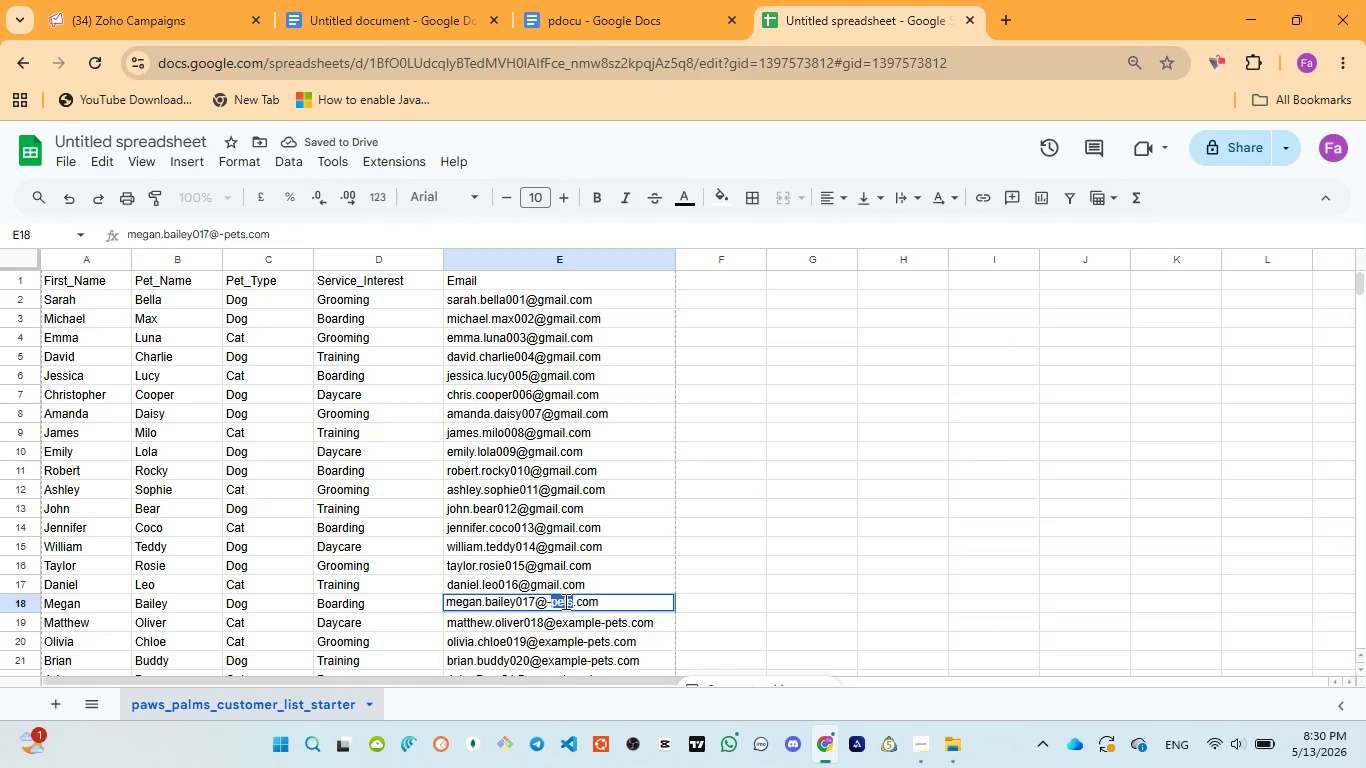 
key(Backspace)
 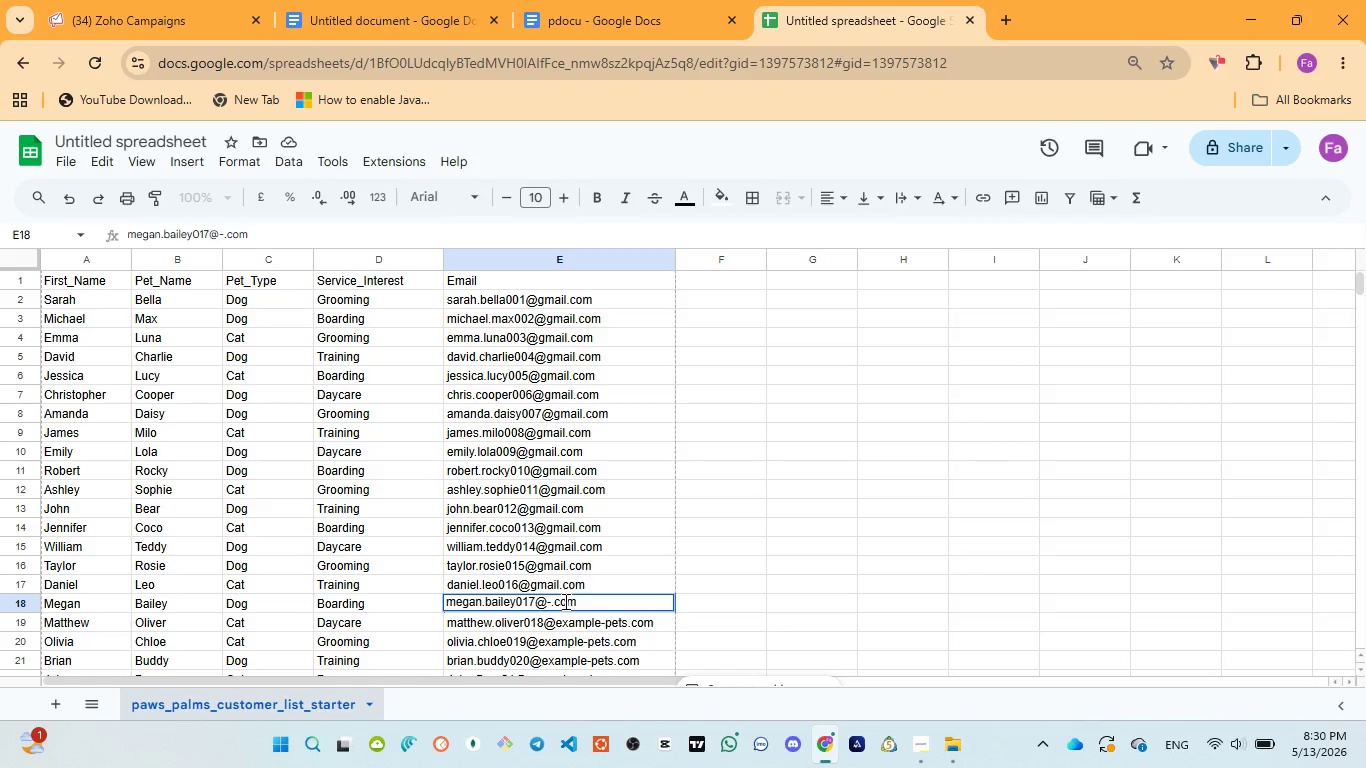 
key(Backspace)
 